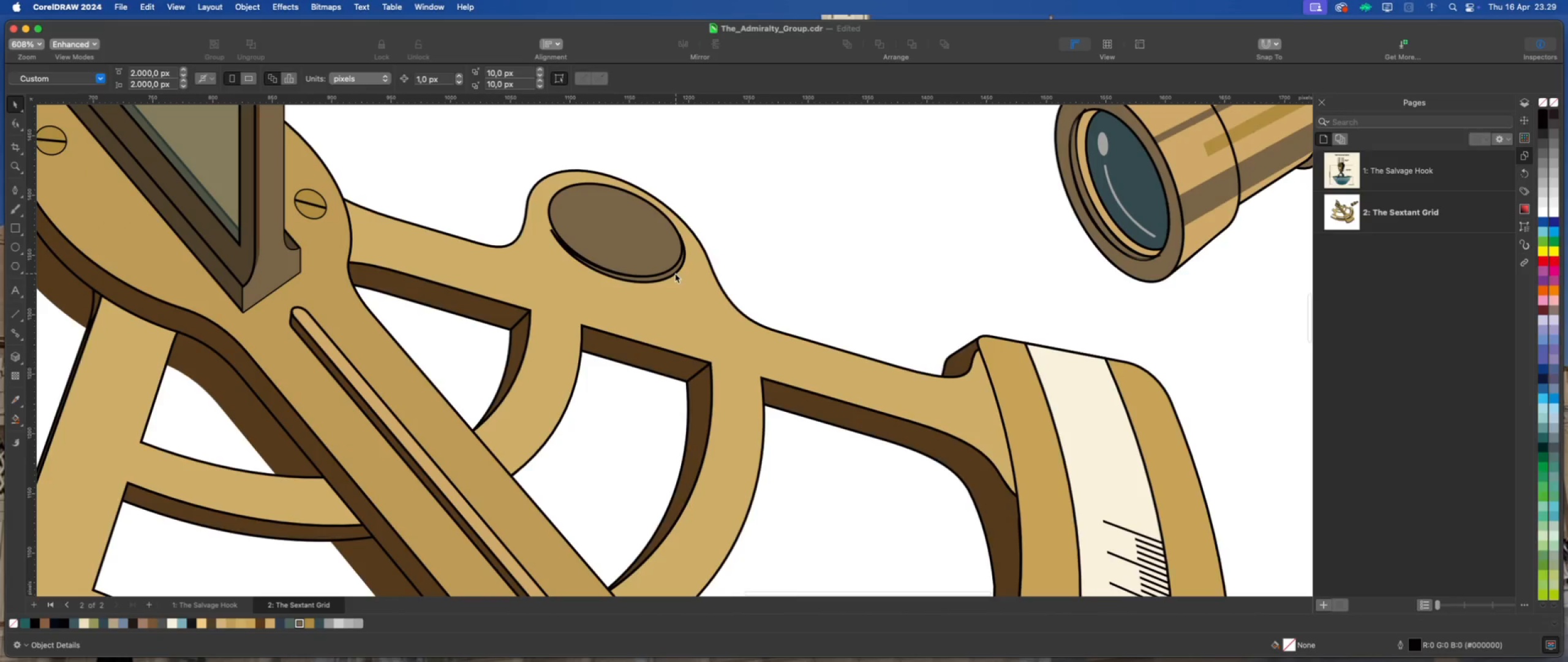 
left_click([674, 273])
 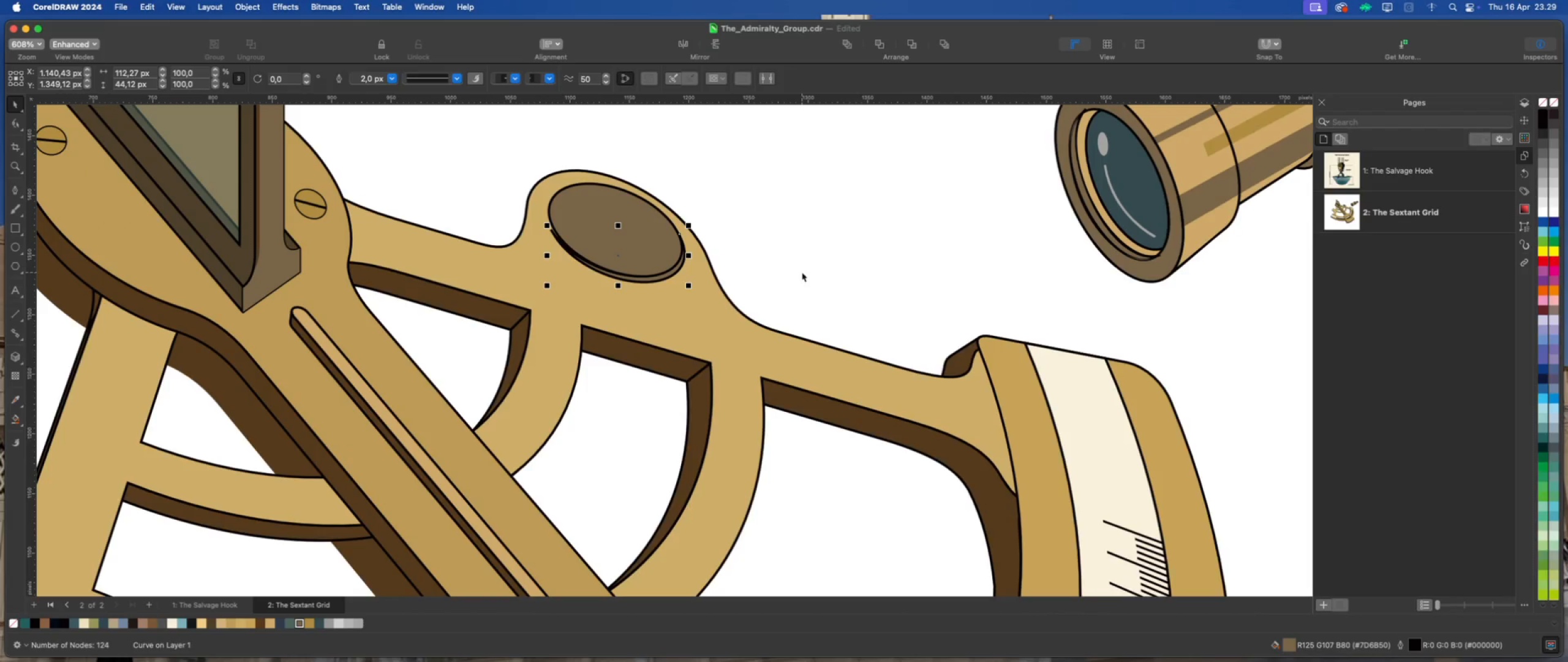 
key(ArrowLeft)
 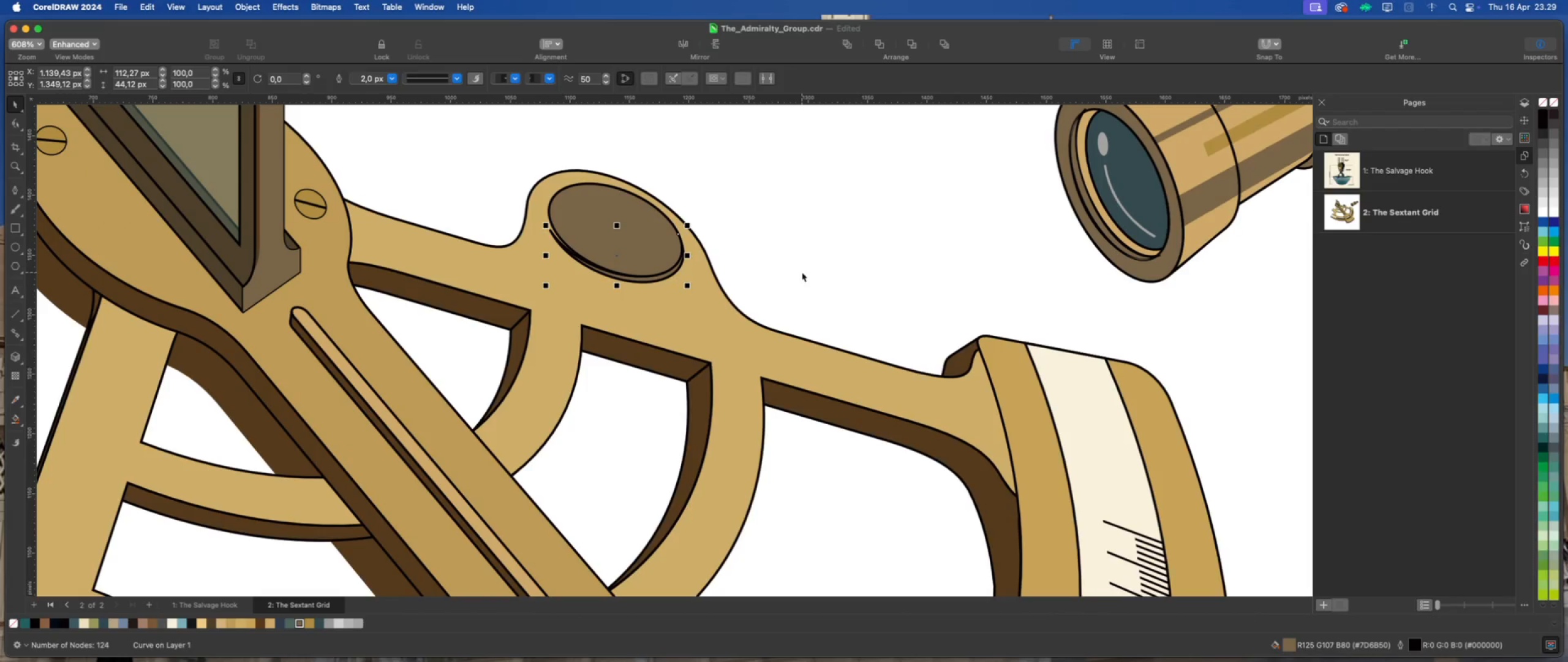 
key(ArrowLeft)
 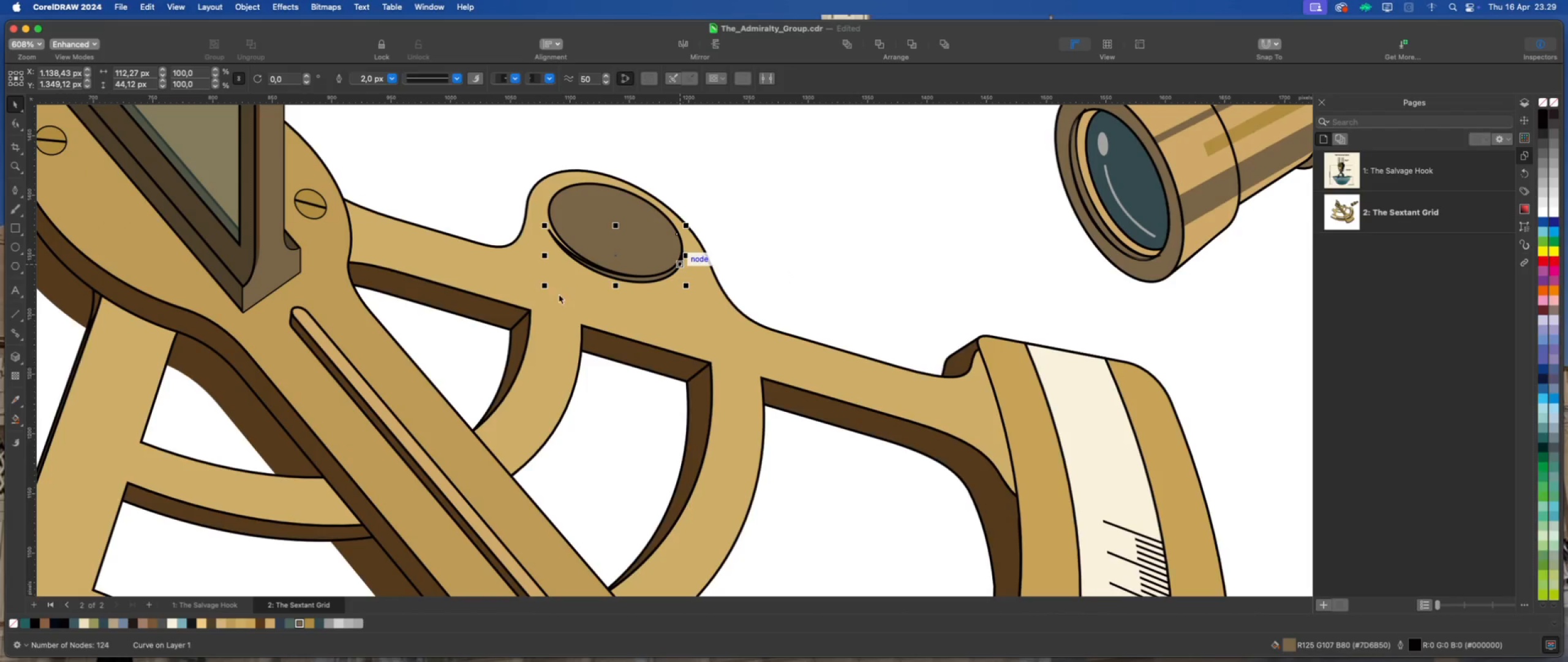 
left_click_drag(start_coordinate=[546, 287], to_coordinate=[551, 286])
 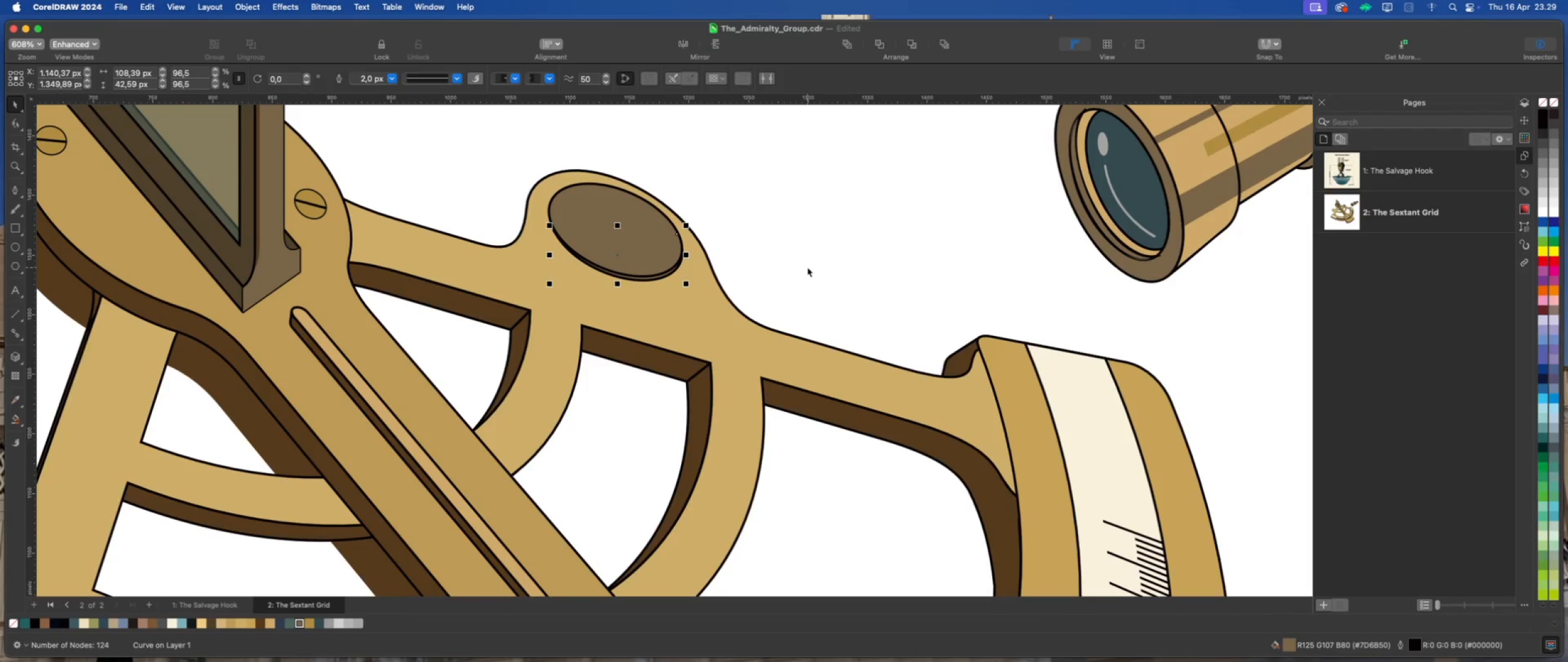 
left_click([807, 267])
 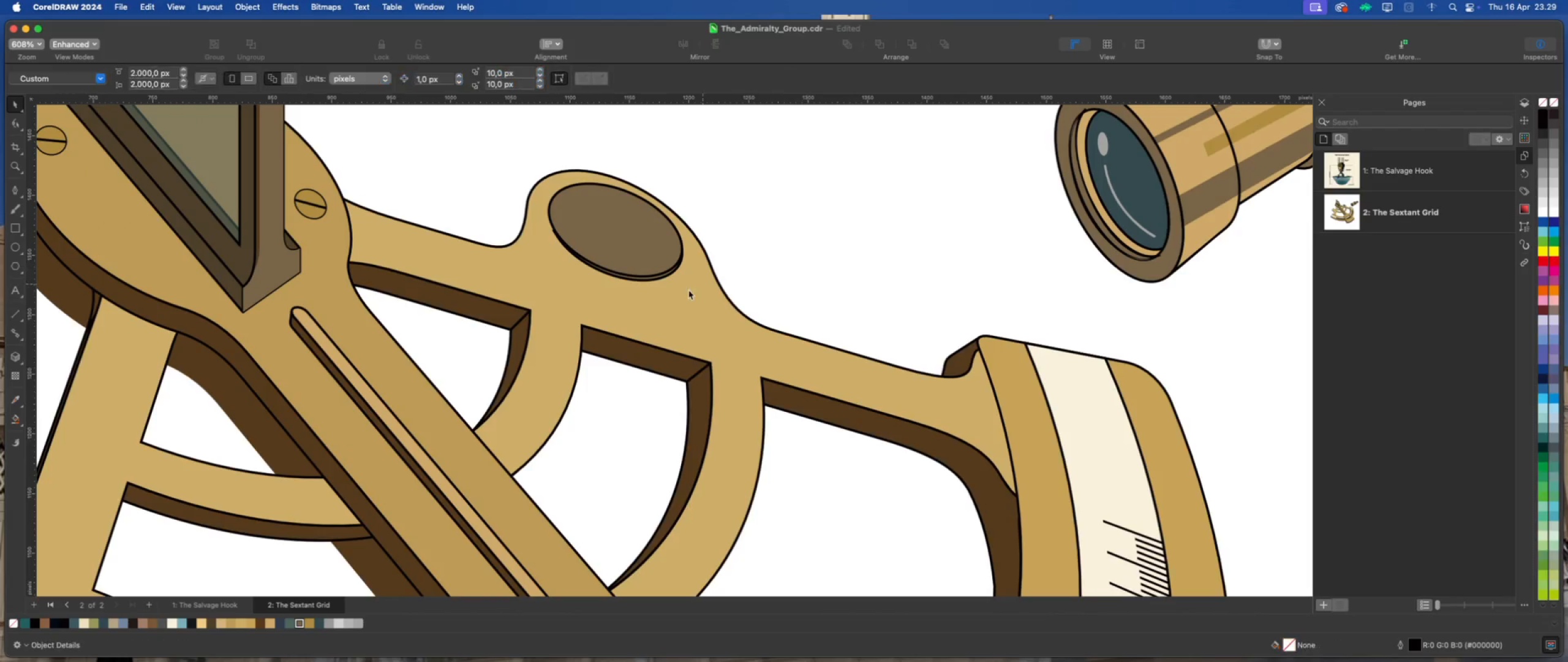 
scroll: coordinate [629, 326], scroll_direction: down, amount: 5.0
 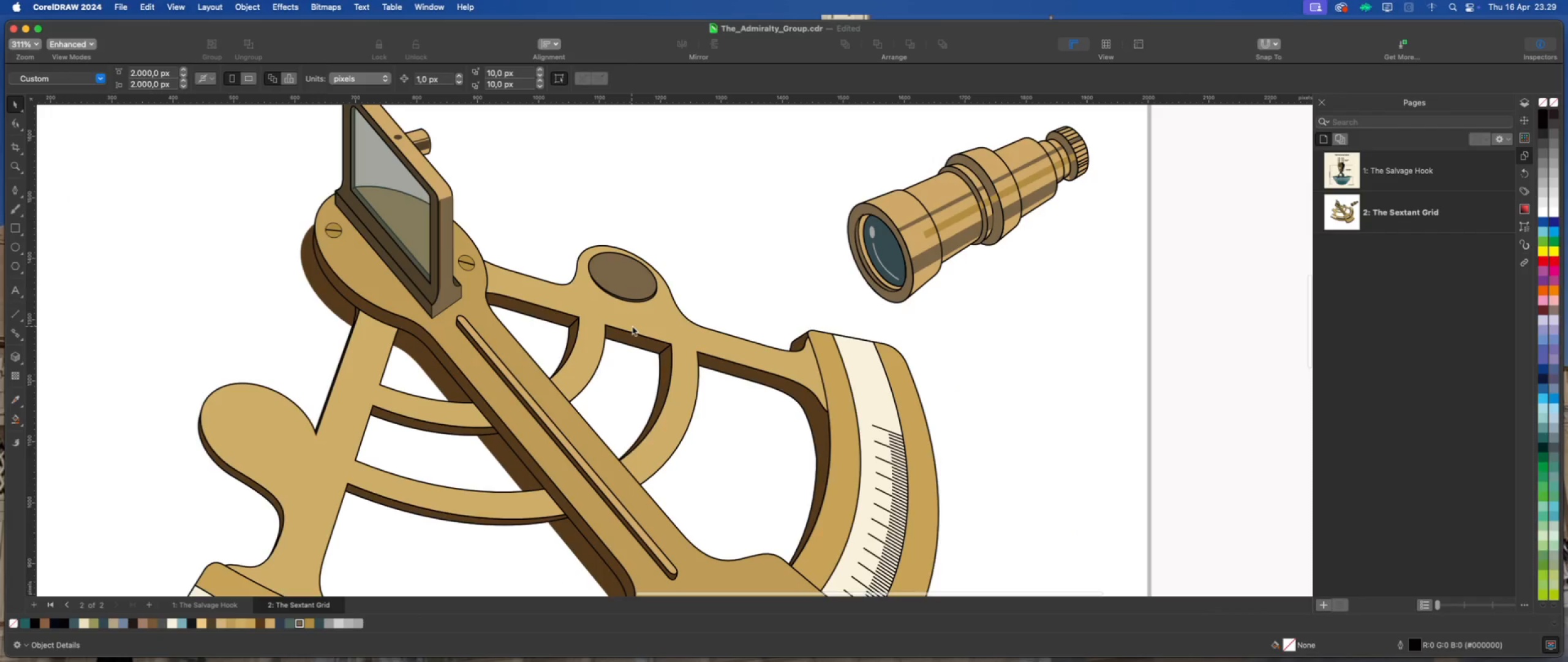 
scroll: coordinate [633, 290], scroll_direction: up, amount: 9.0
 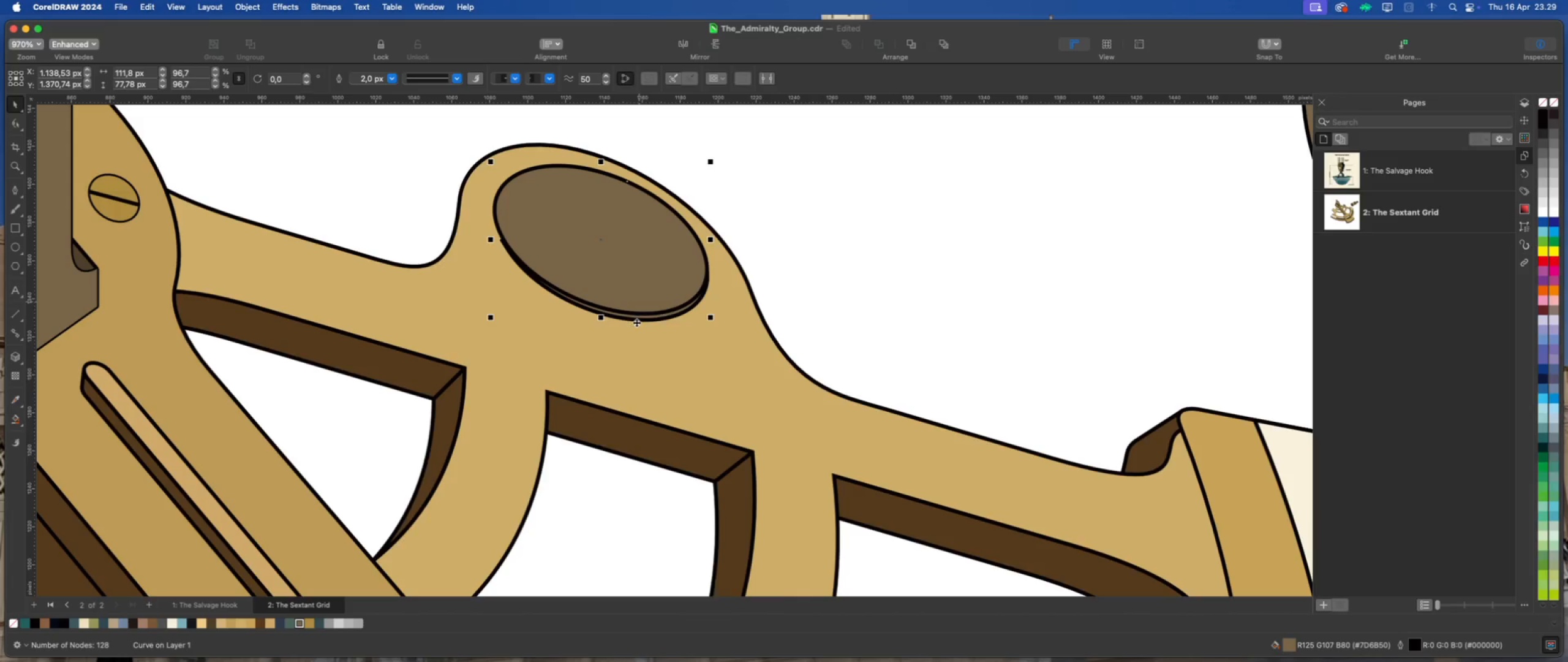 
left_click([638, 321])
 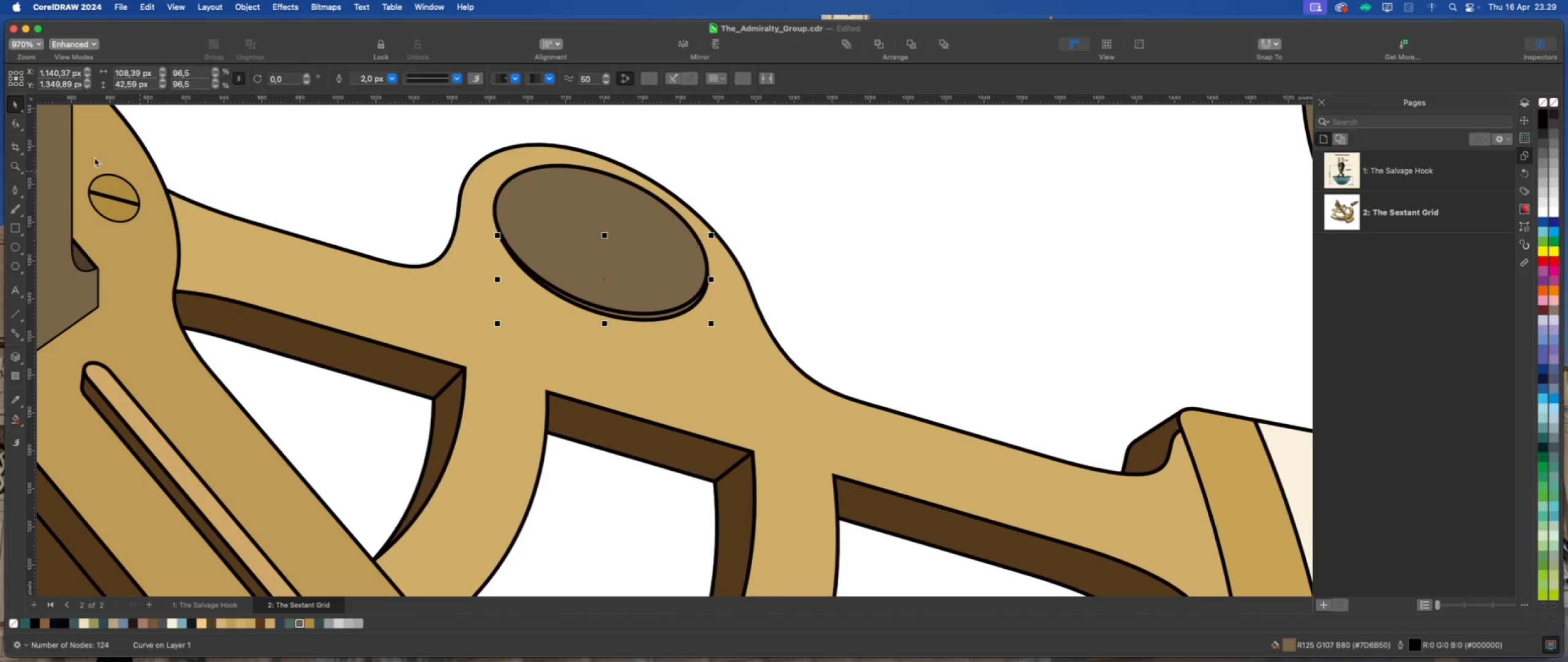 
left_click([15, 124])
 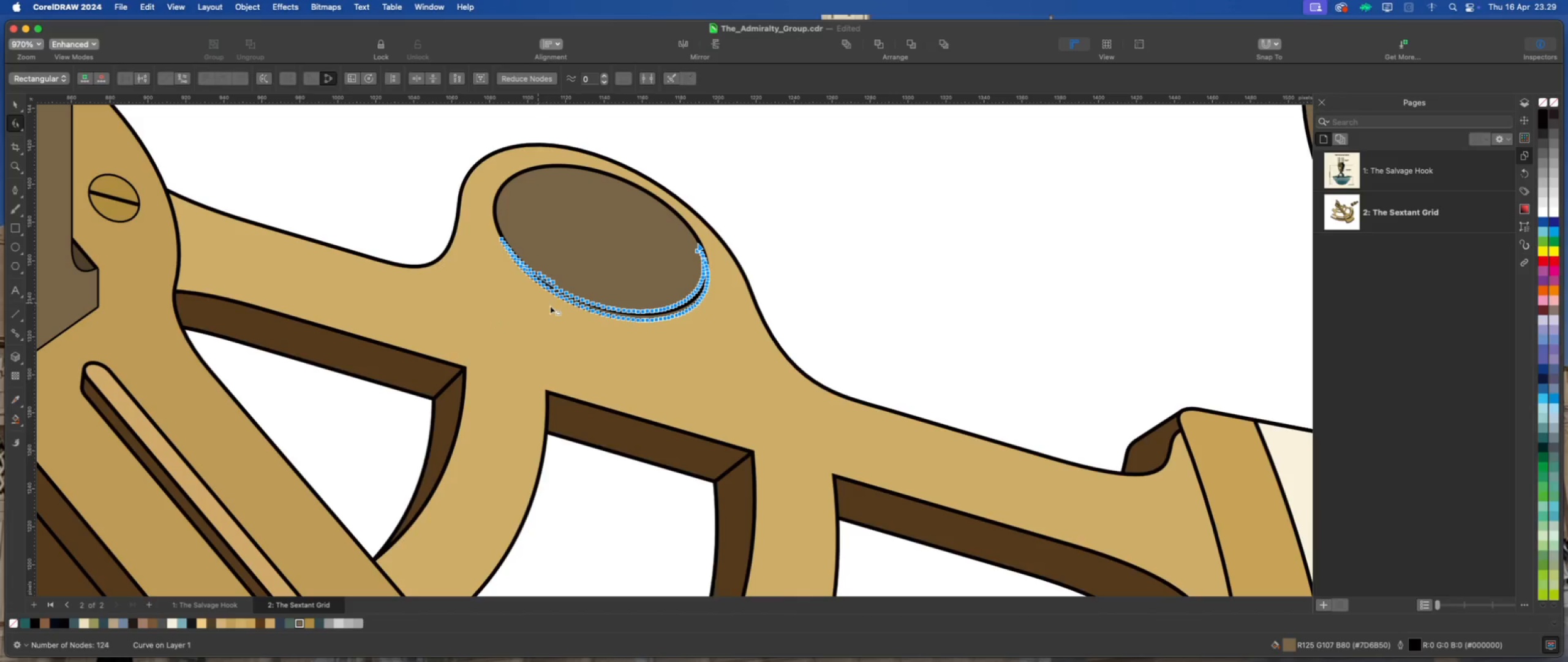 
scroll: coordinate [579, 310], scroll_direction: up, amount: 2.0
 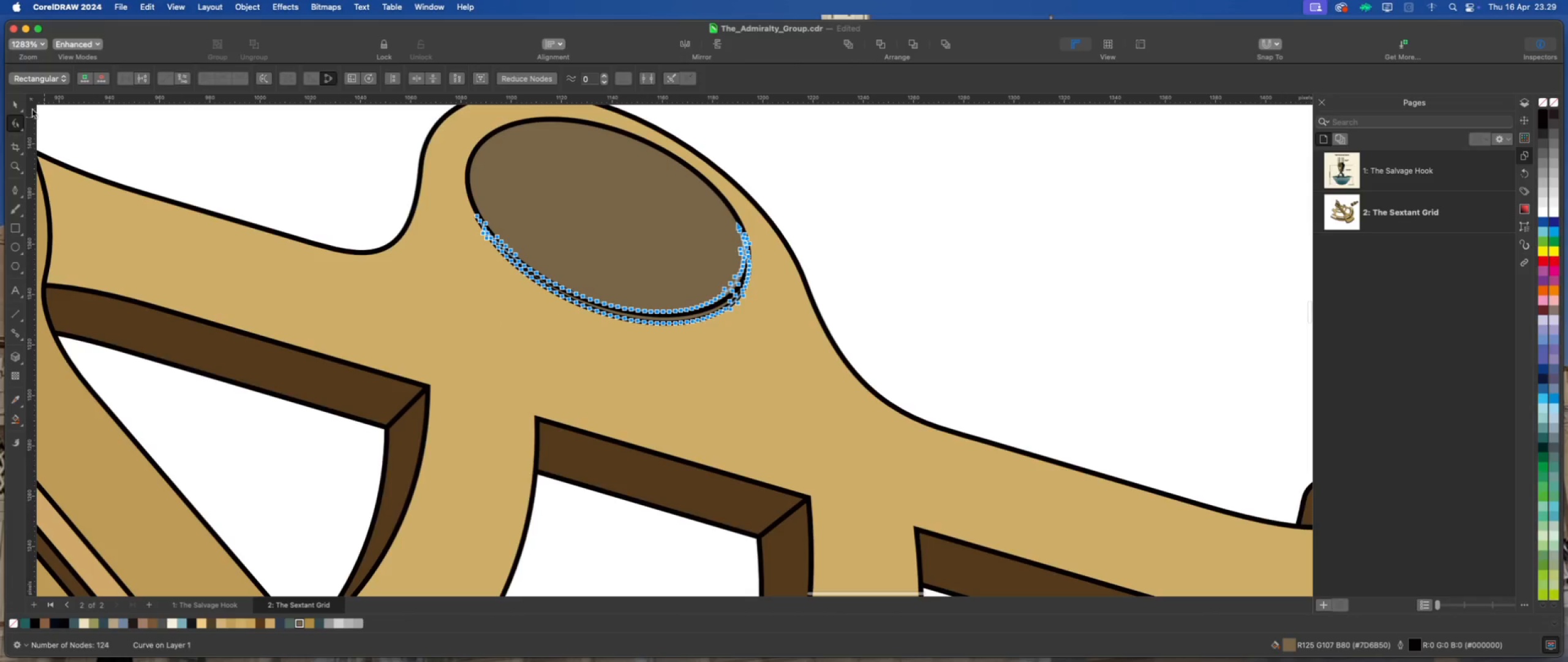 
left_click([17, 101])
 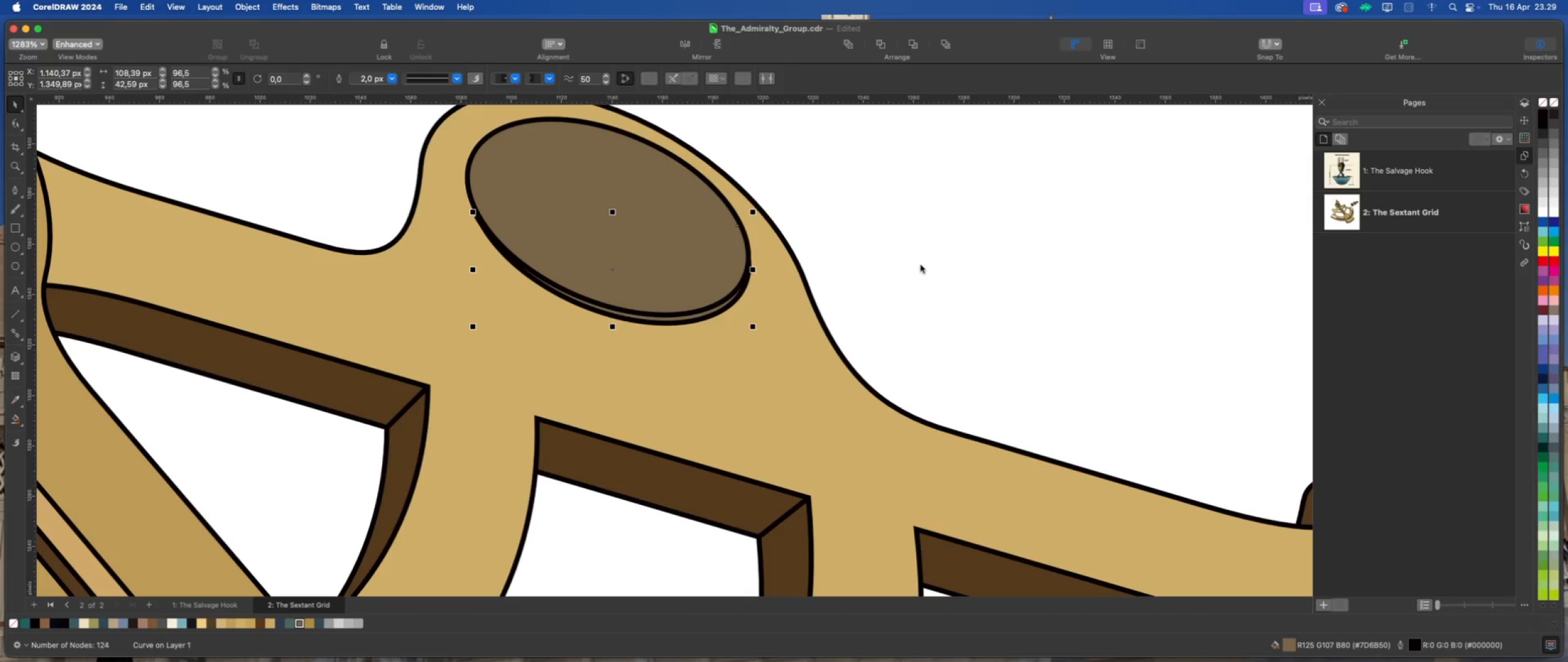 
key(Delete)
 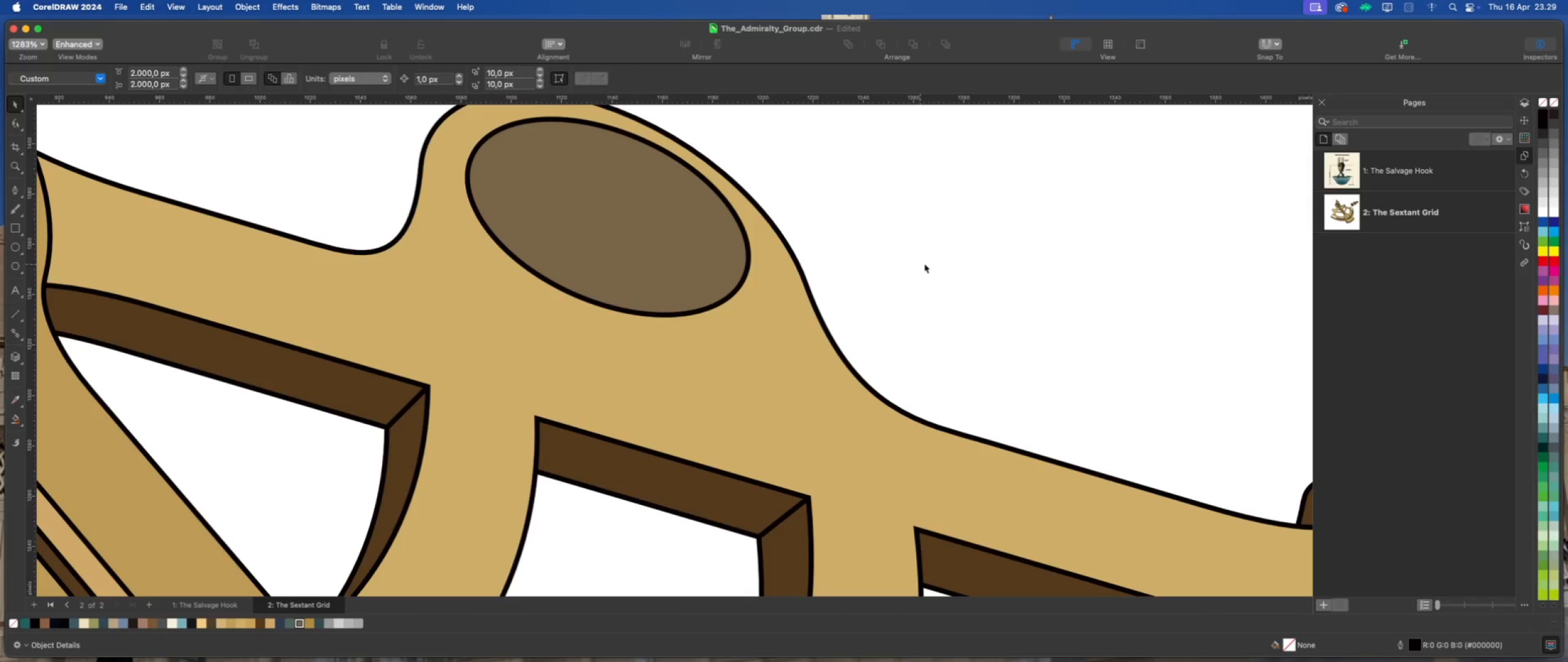 
left_click([924, 264])
 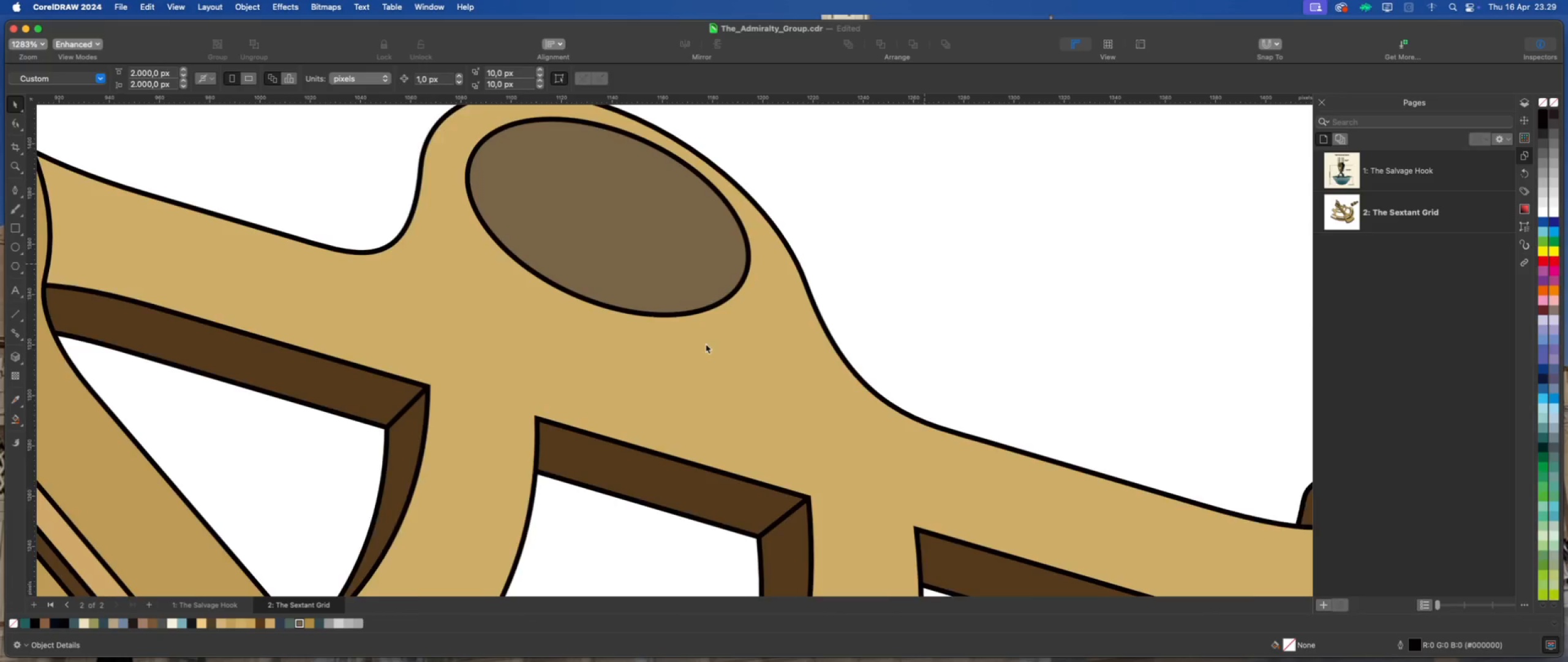 
scroll: coordinate [675, 357], scroll_direction: down, amount: 2.0
 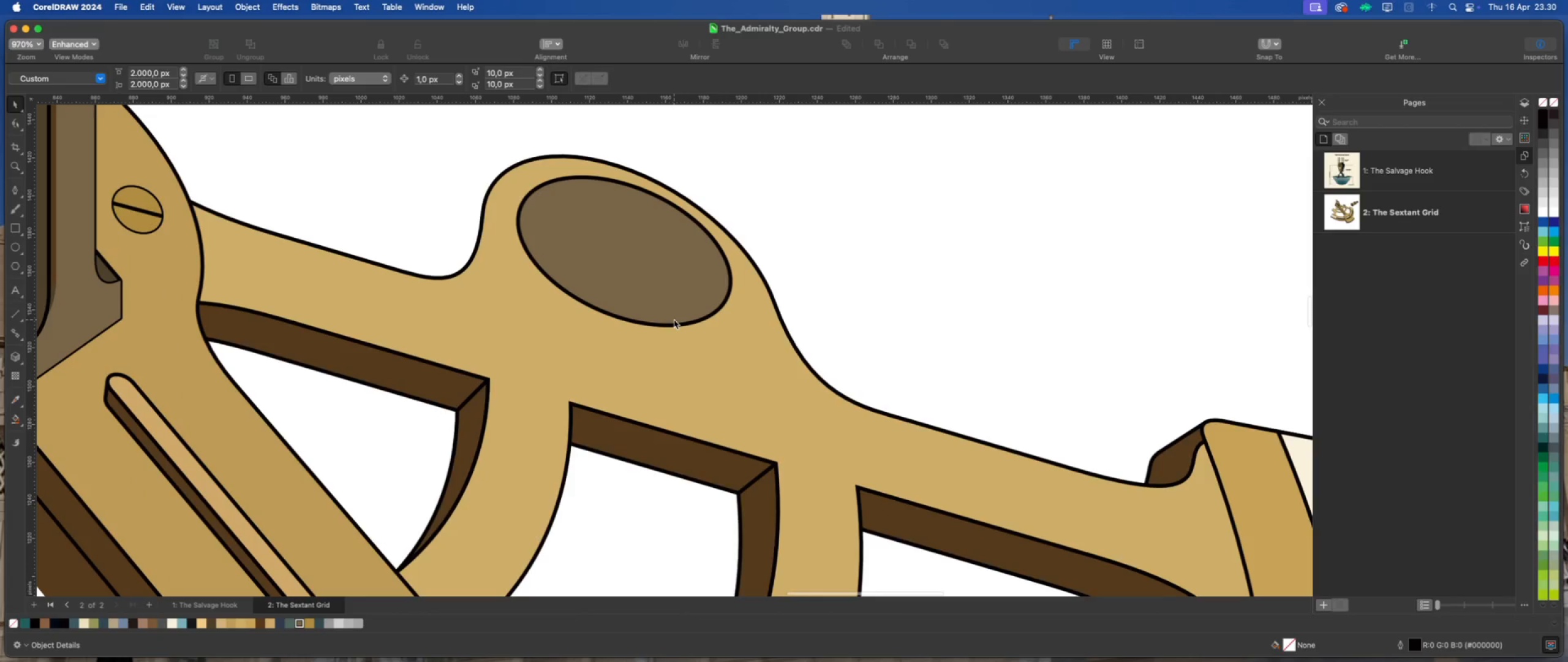 
left_click([675, 310])
 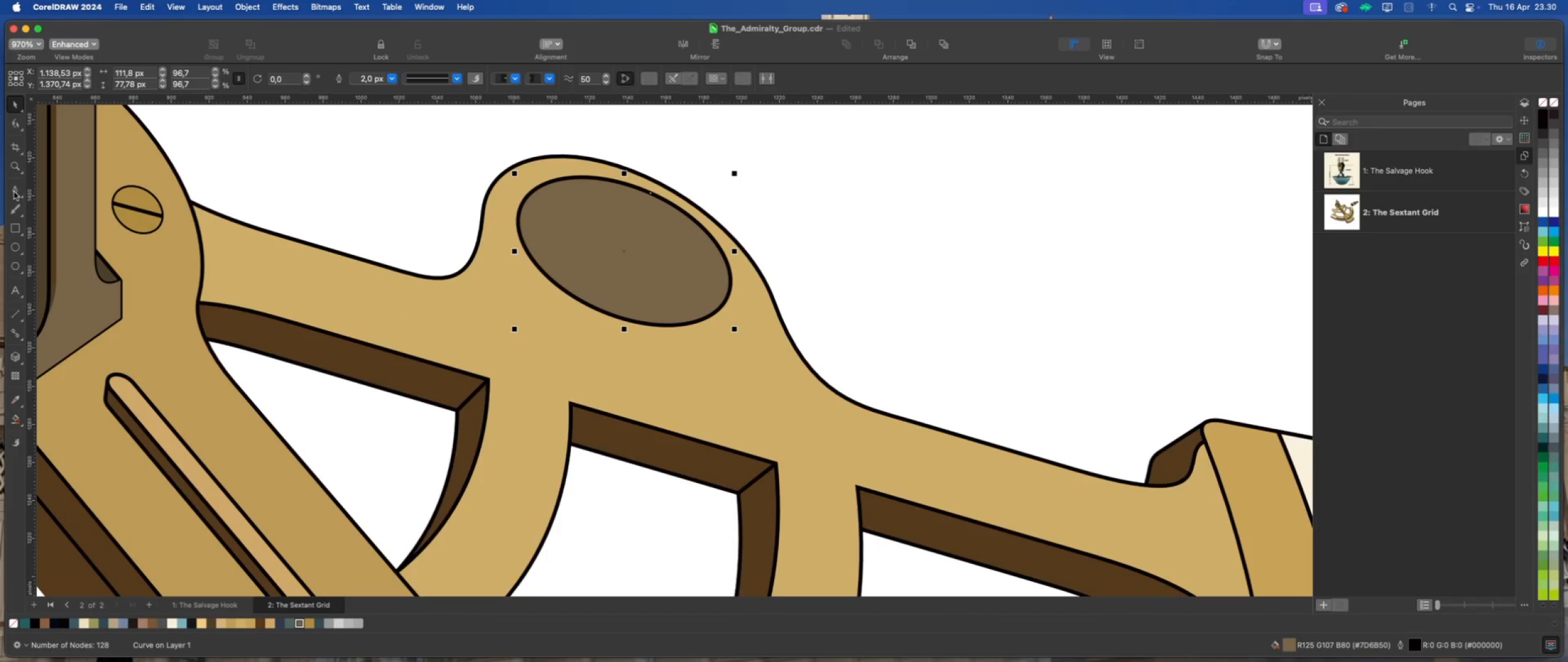 
wait(9.86)
 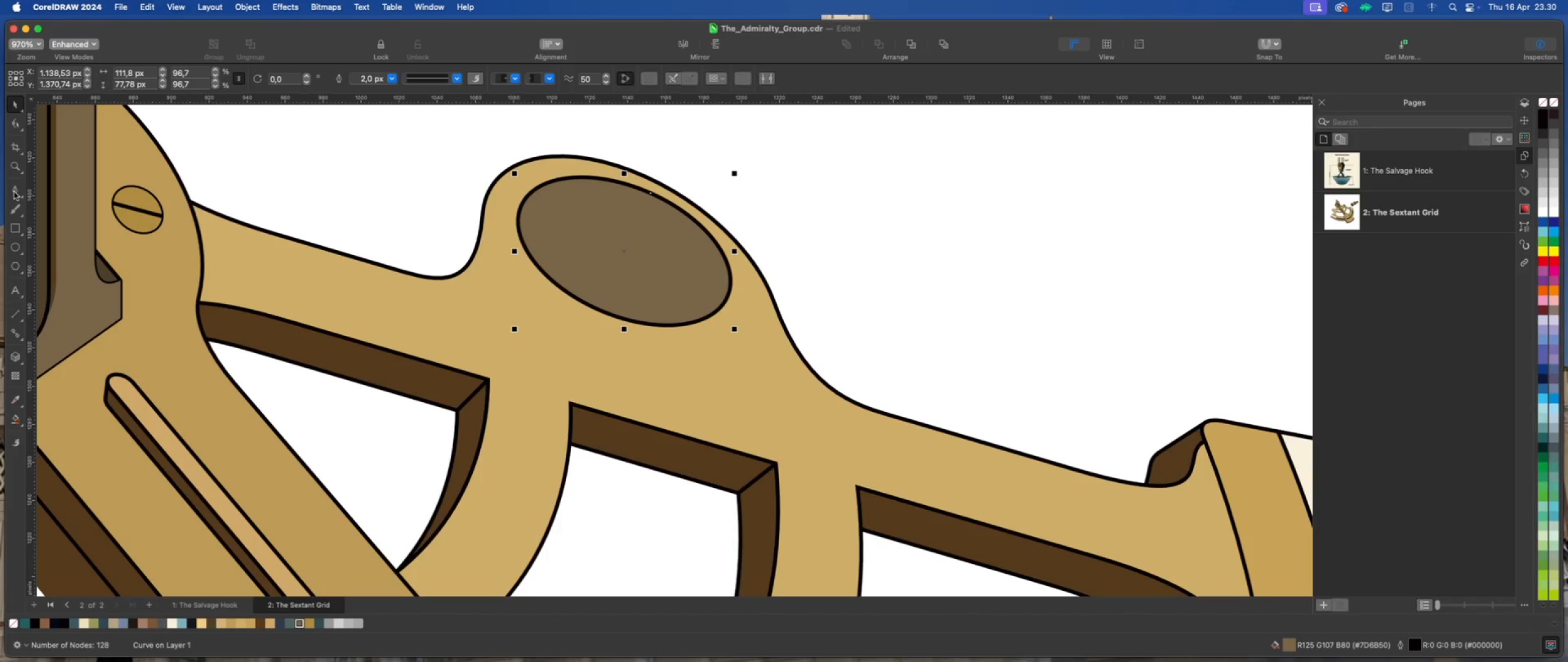 
left_click([1528, 120])
 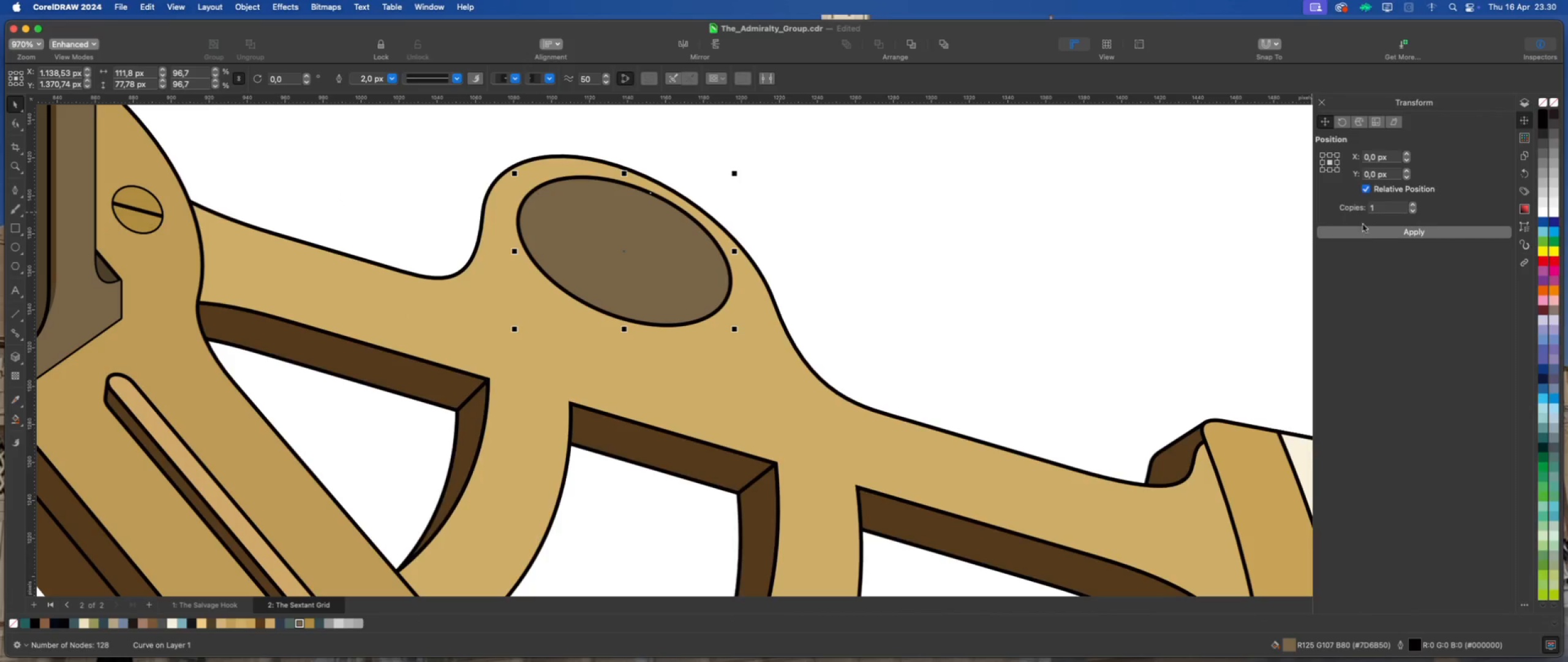 
left_click([1372, 232])
 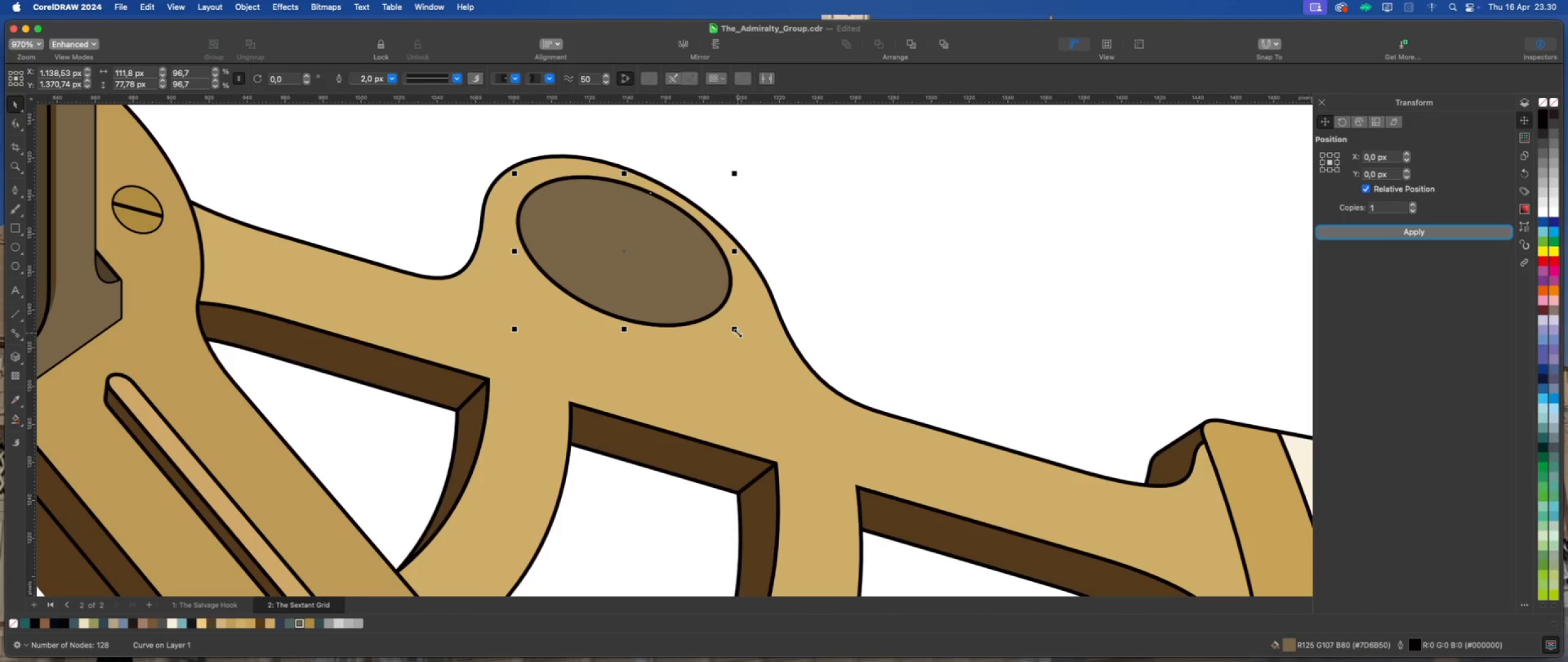 
wait(5.04)
 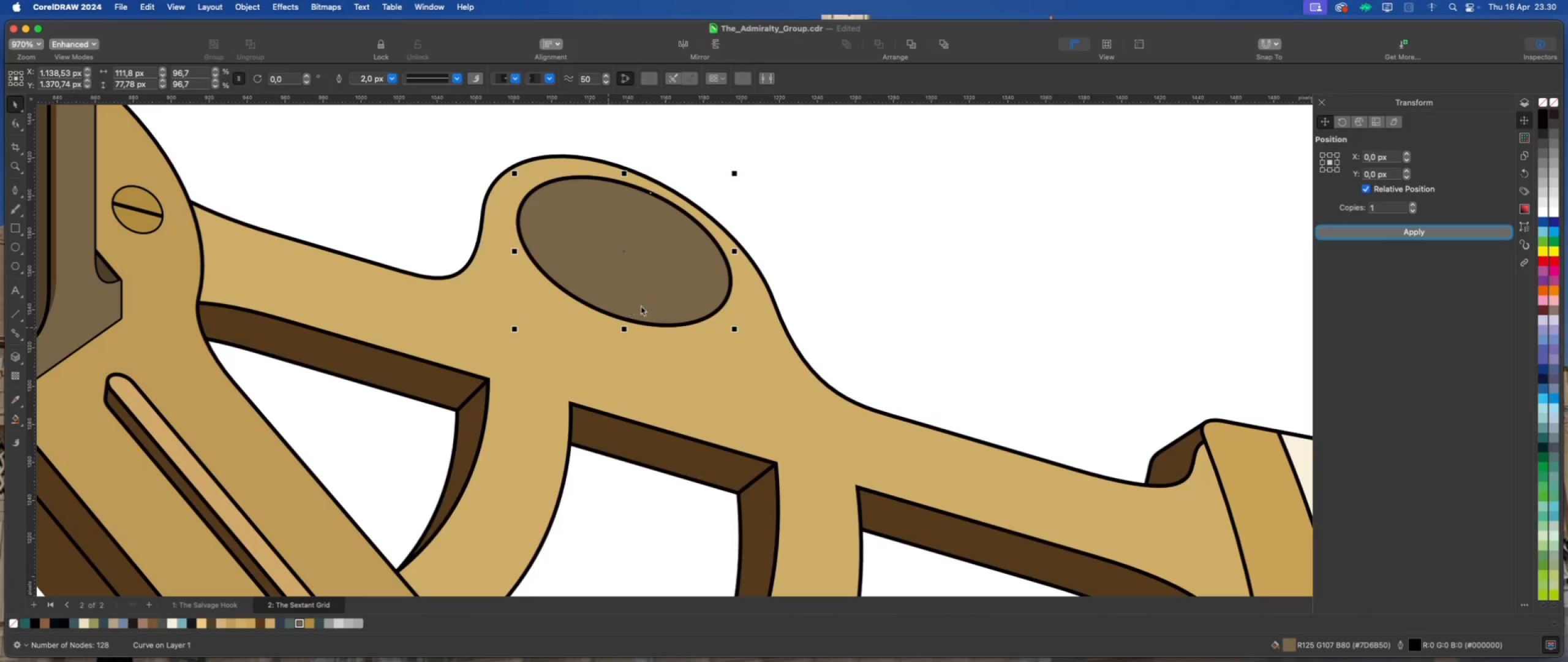 
left_click_drag(start_coordinate=[513, 330], to_coordinate=[497, 347])
 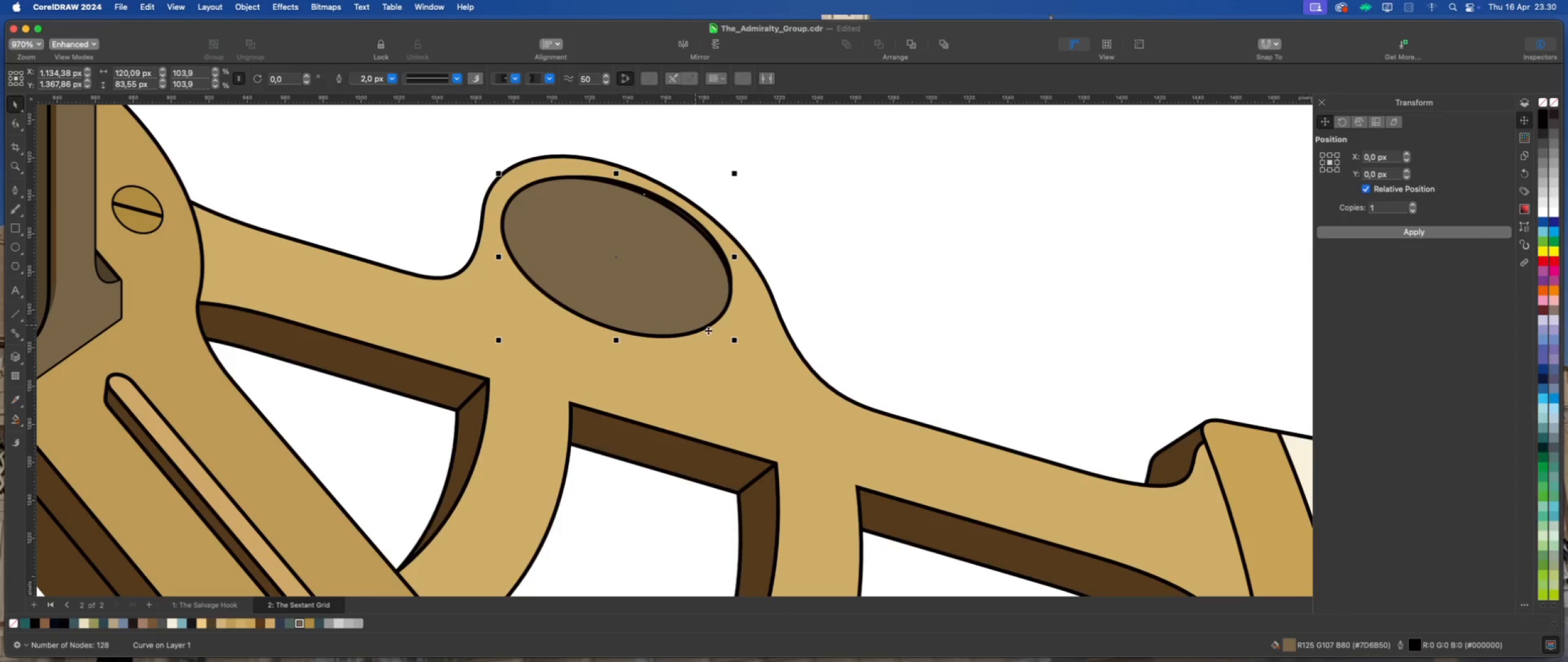 
left_click_drag(start_coordinate=[737, 342], to_coordinate=[745, 346])
 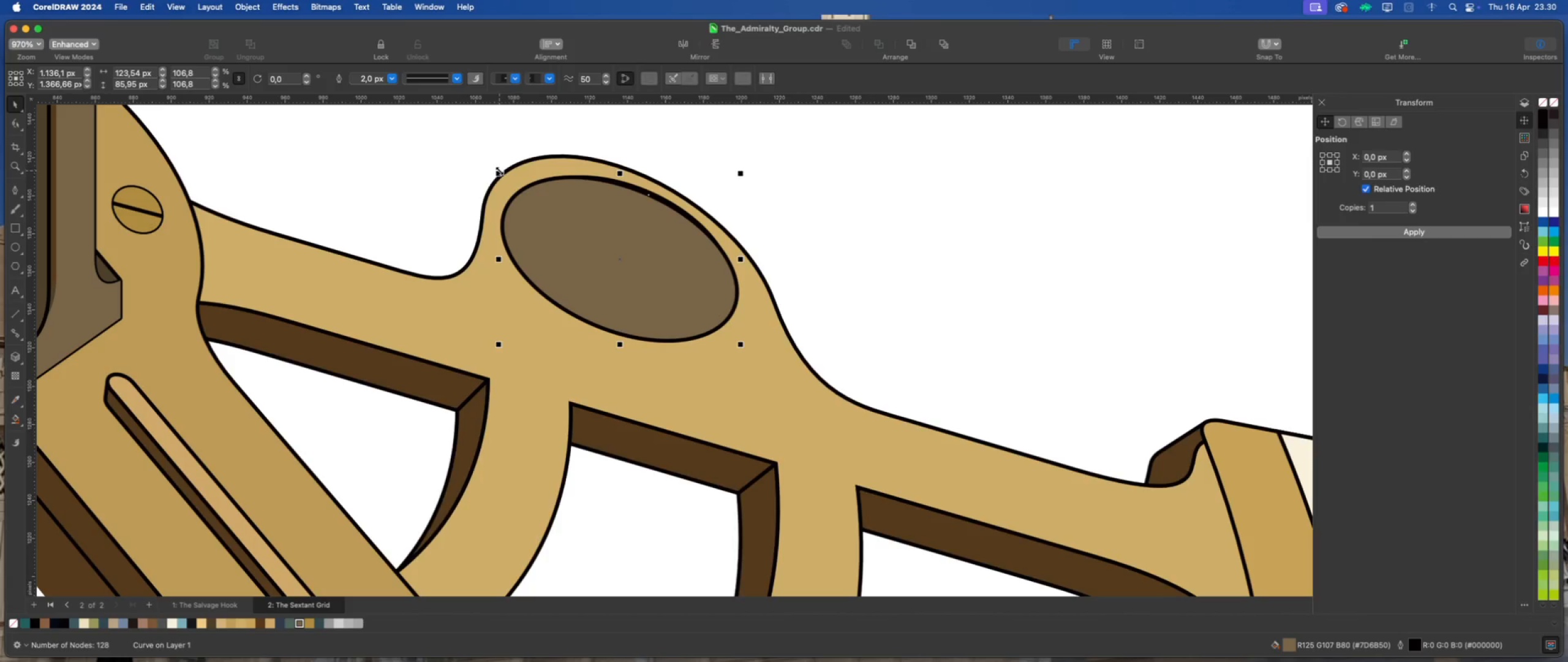 
left_click_drag(start_coordinate=[499, 171], to_coordinate=[502, 173])
 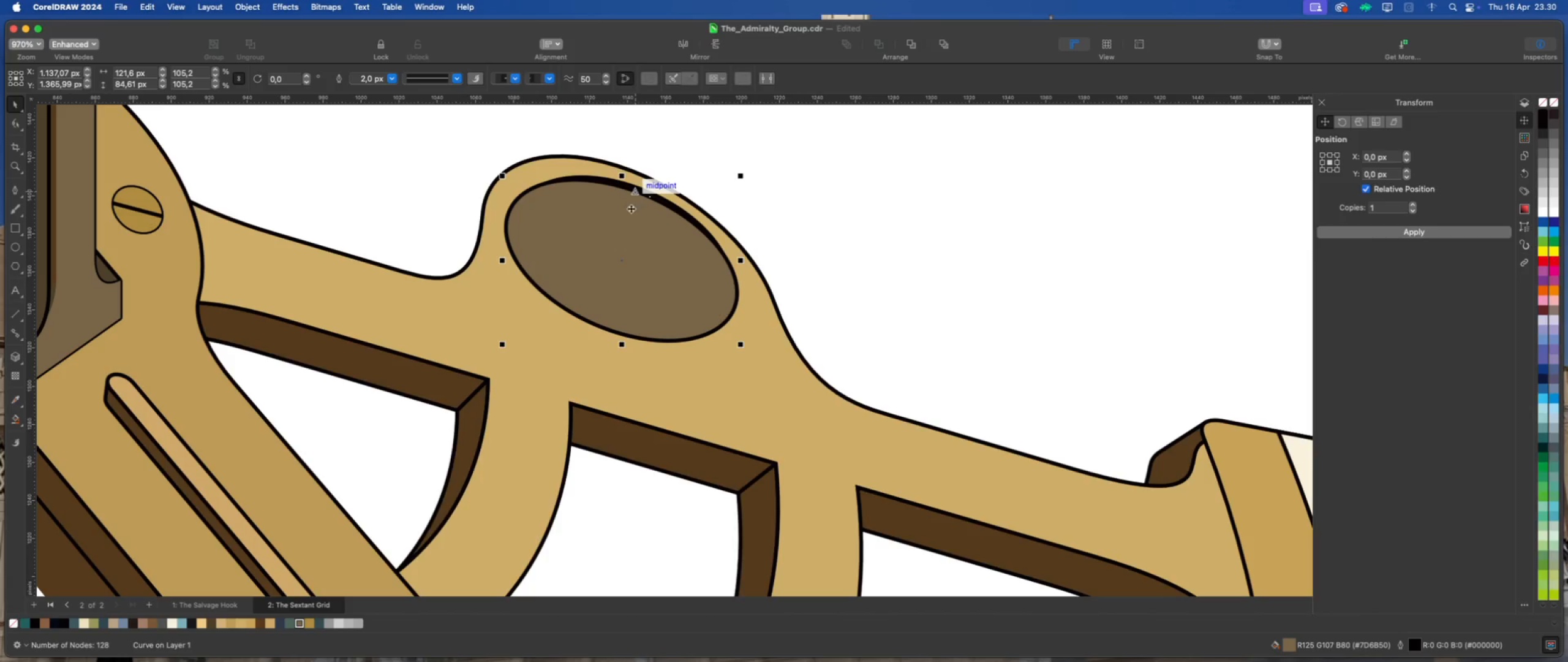 
right_click([631, 208])
 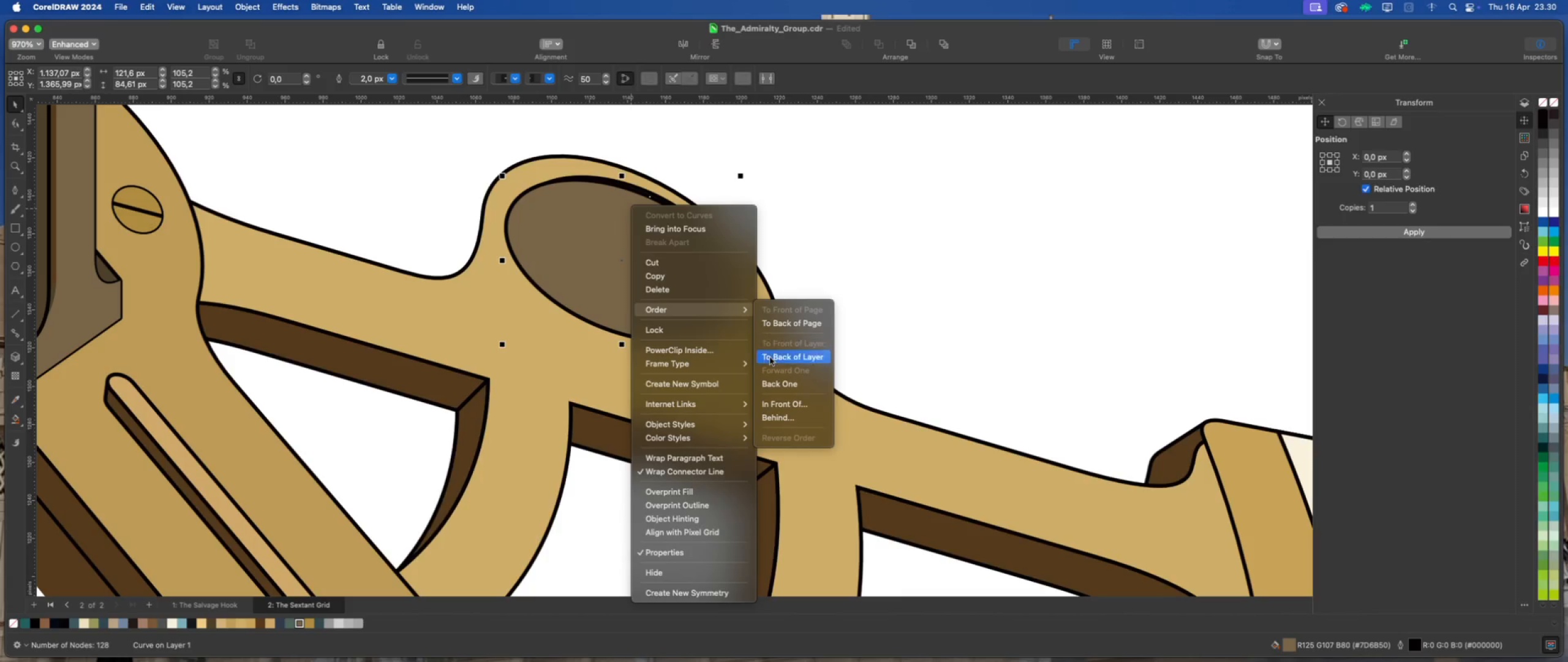 
left_click([776, 382])
 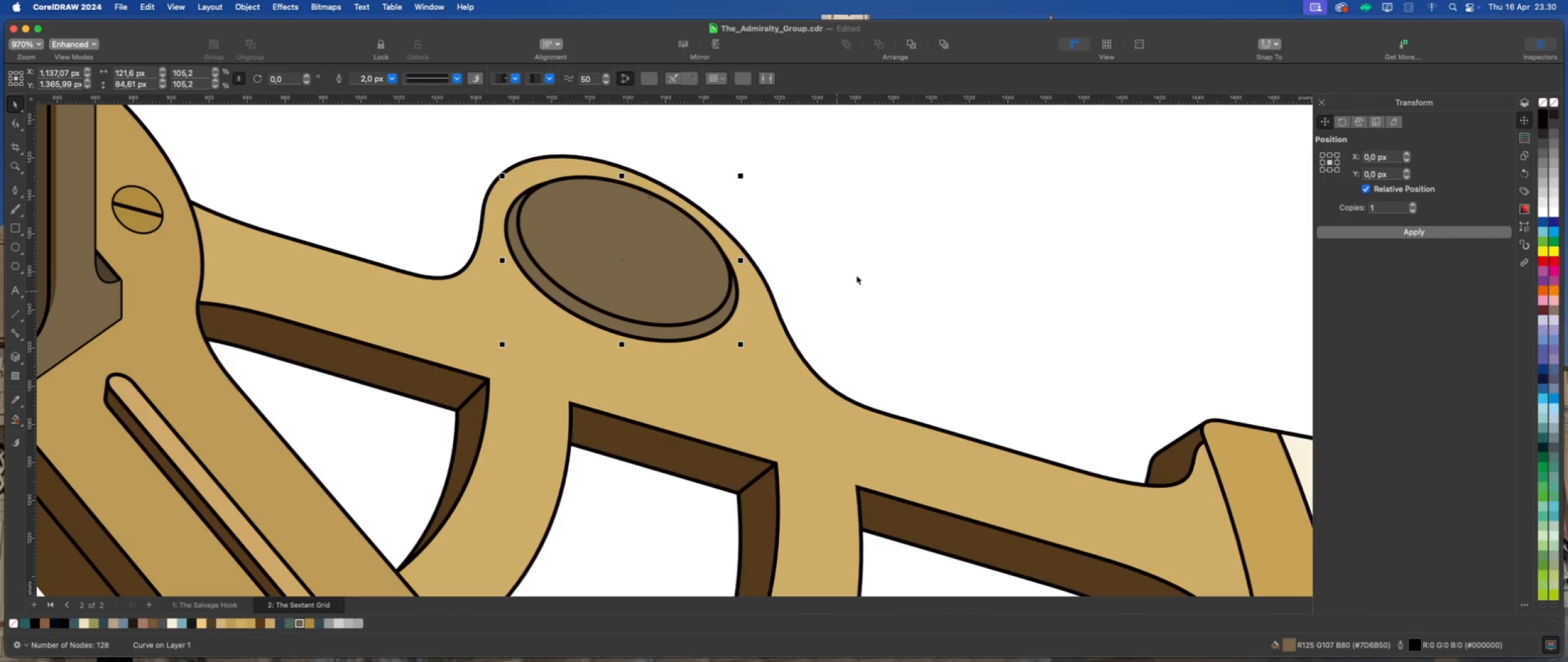 
left_click([858, 274])
 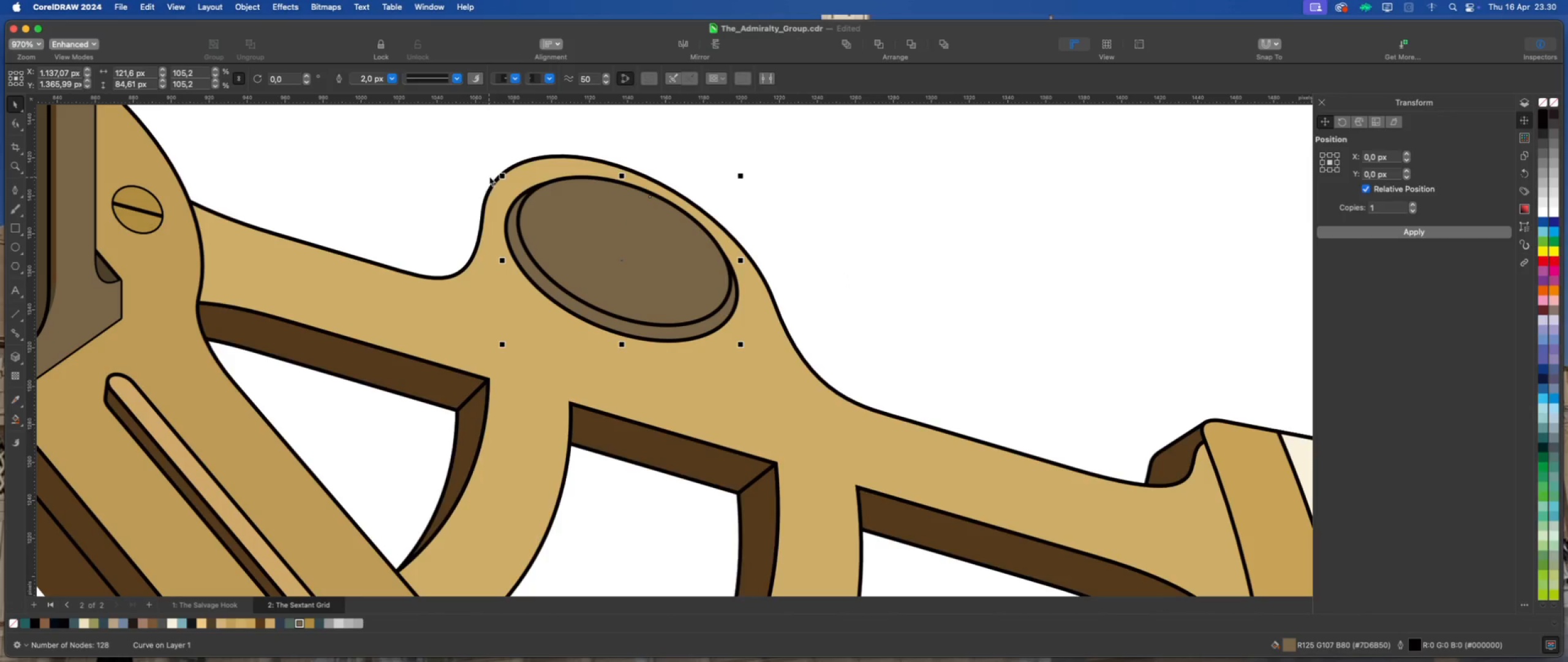 
left_click_drag(start_coordinate=[503, 173], to_coordinate=[507, 178])
 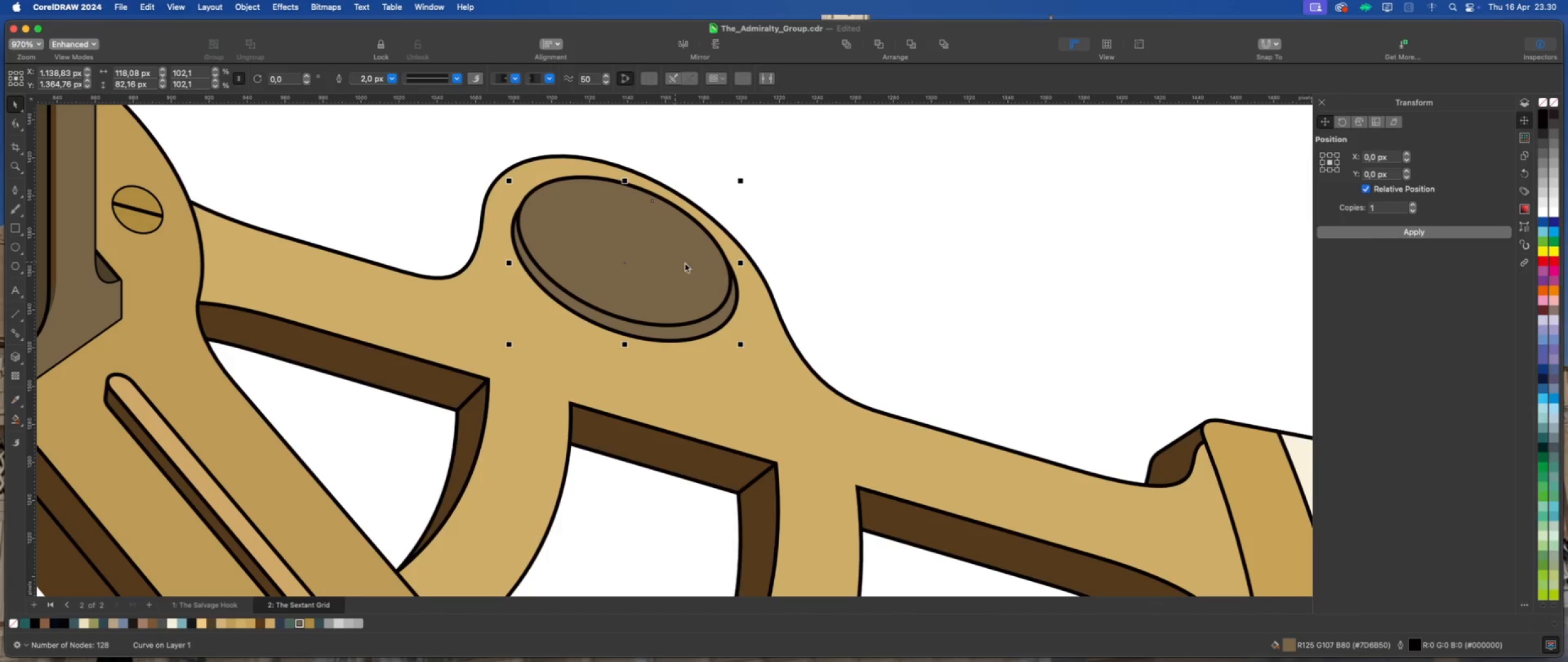 
left_click([897, 284])
 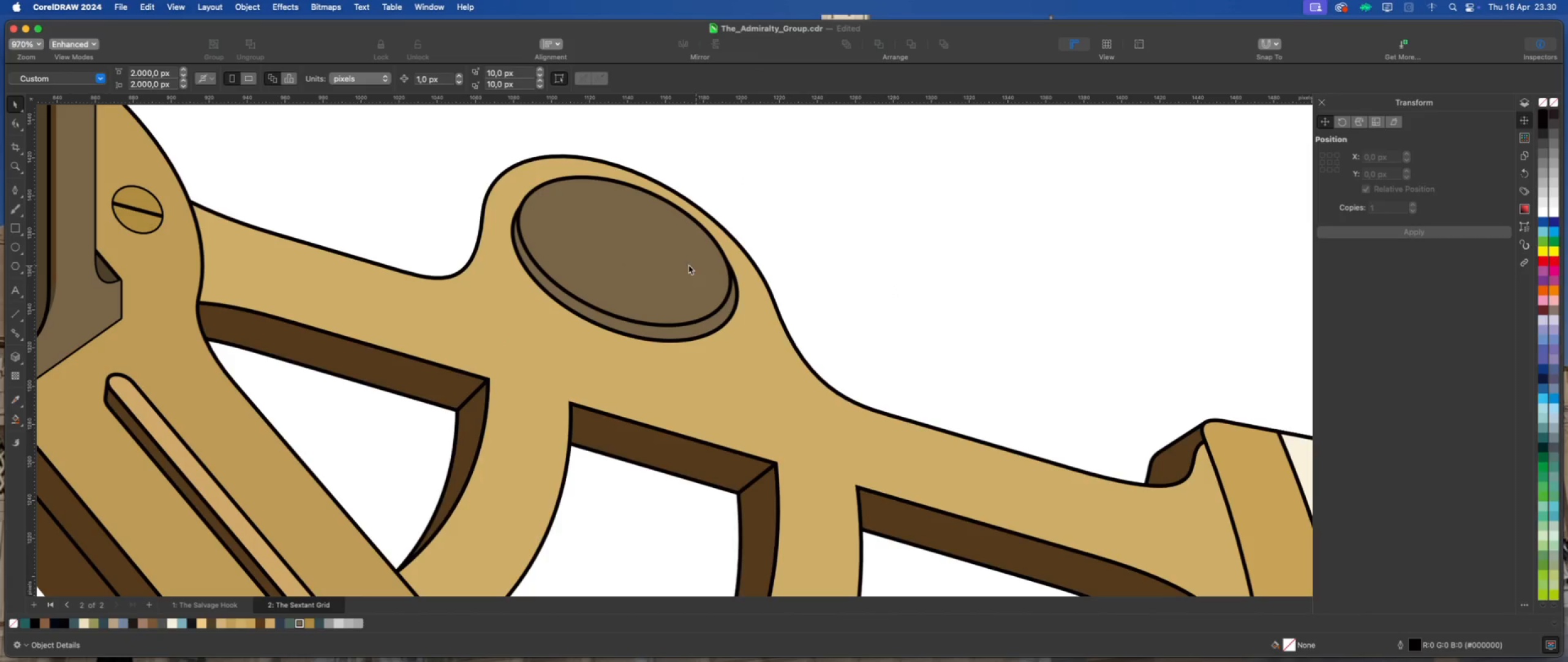 
left_click([676, 262])
 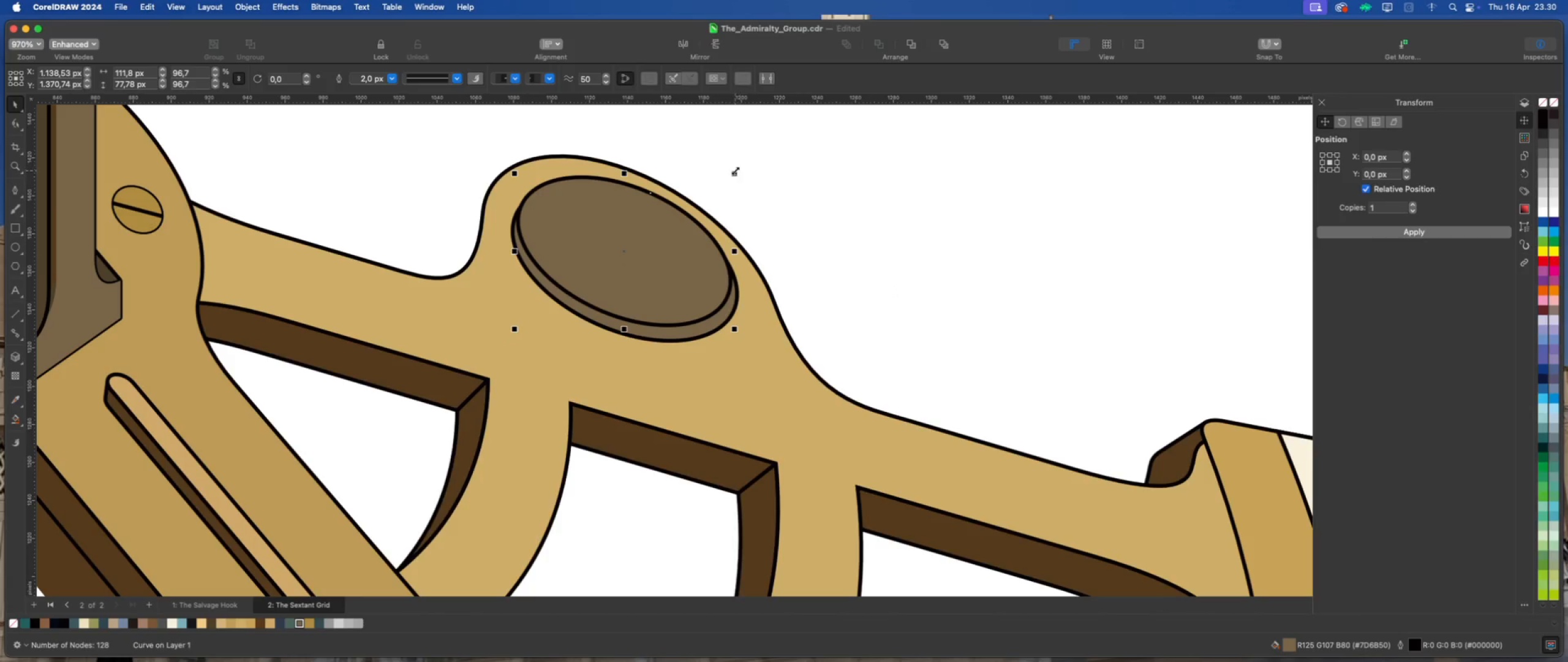 
left_click_drag(start_coordinate=[734, 172], to_coordinate=[750, 160])
 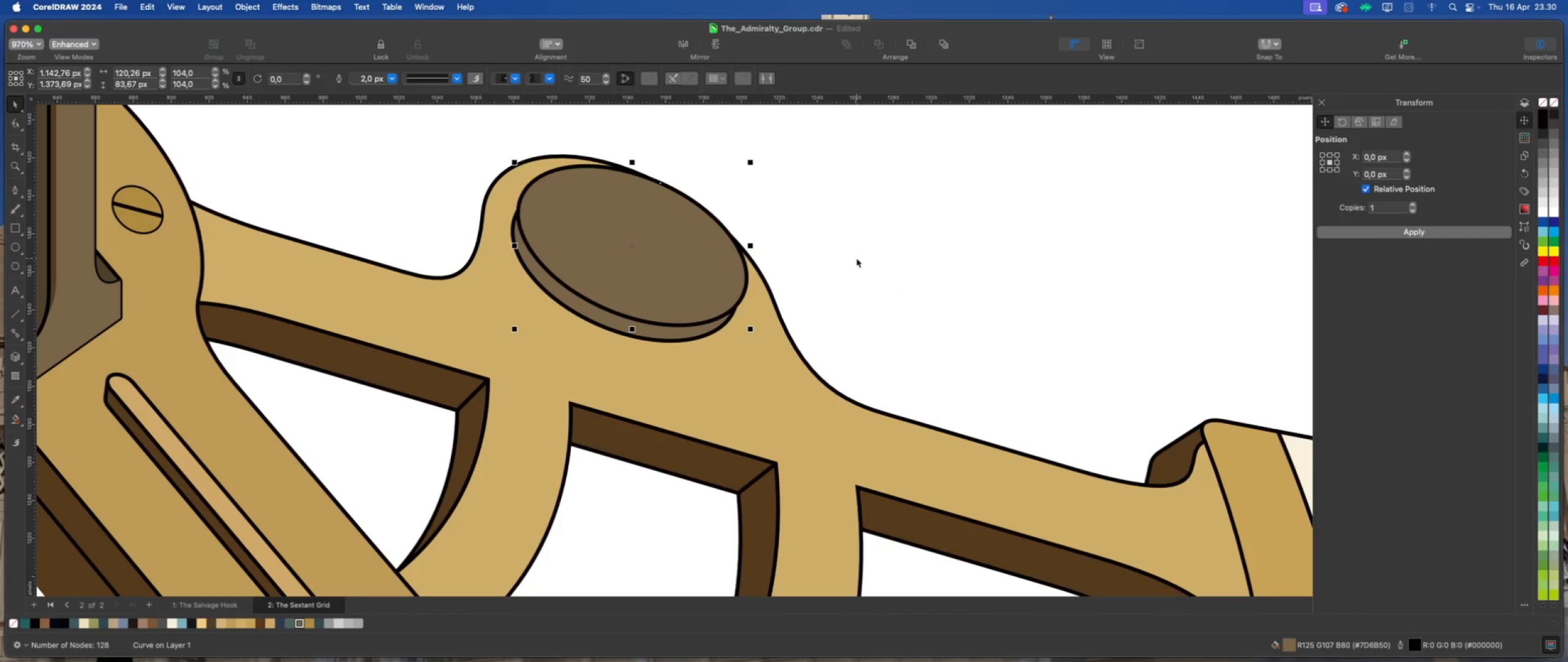 
left_click([856, 258])
 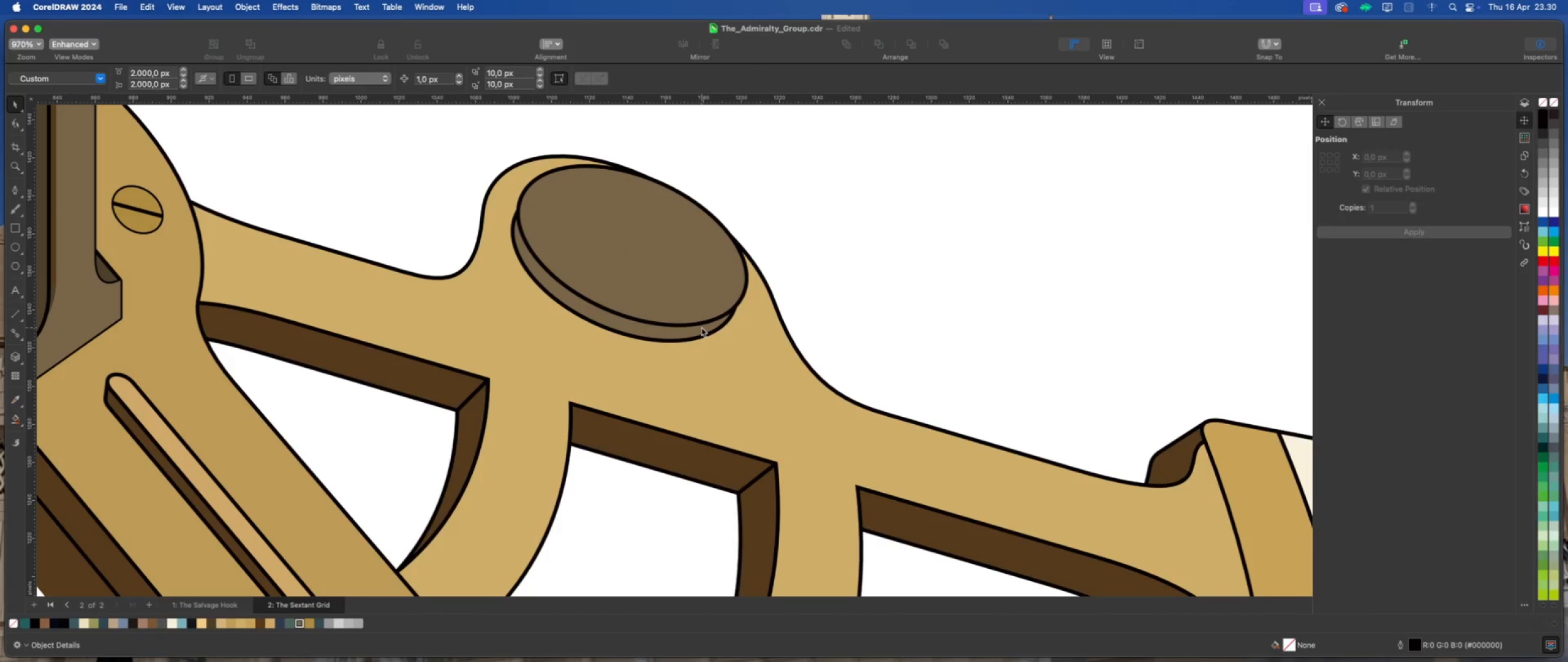 
left_click([701, 327])
 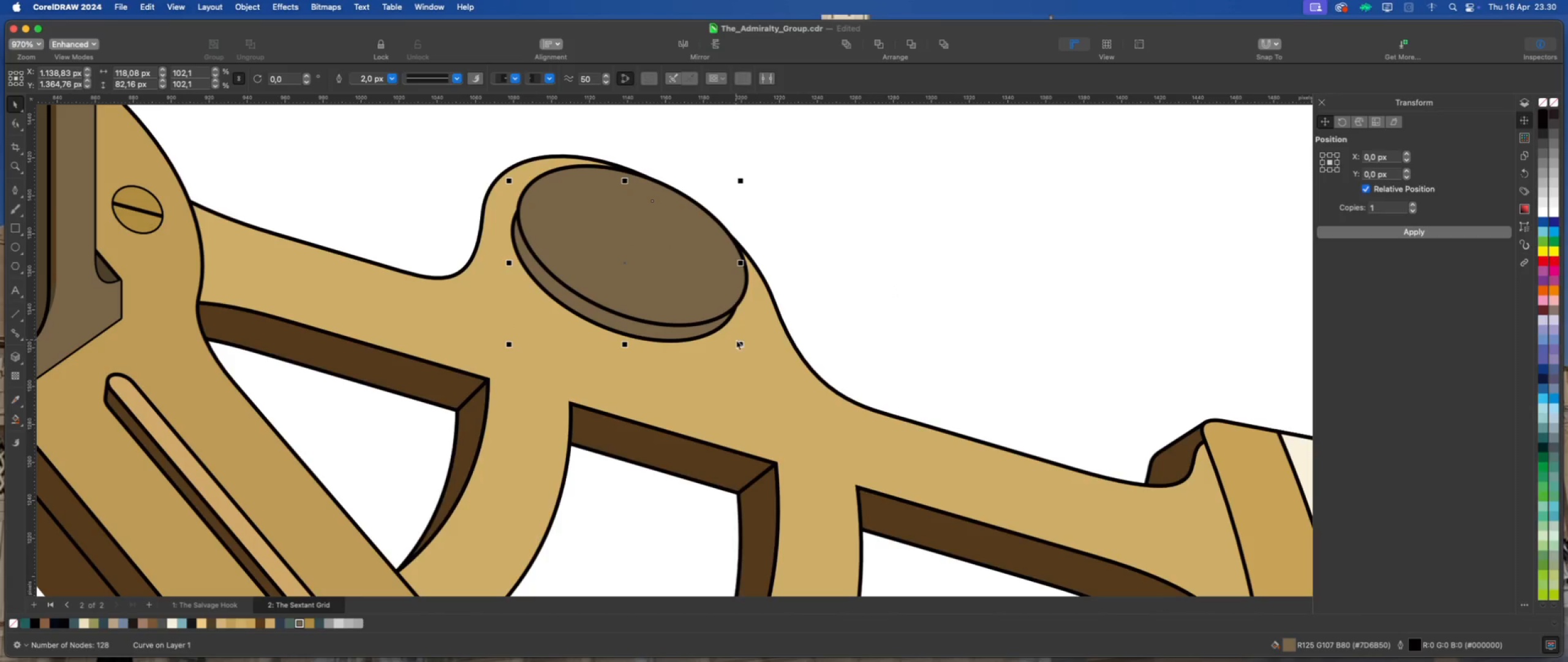 
mouse_move([720, 348])
 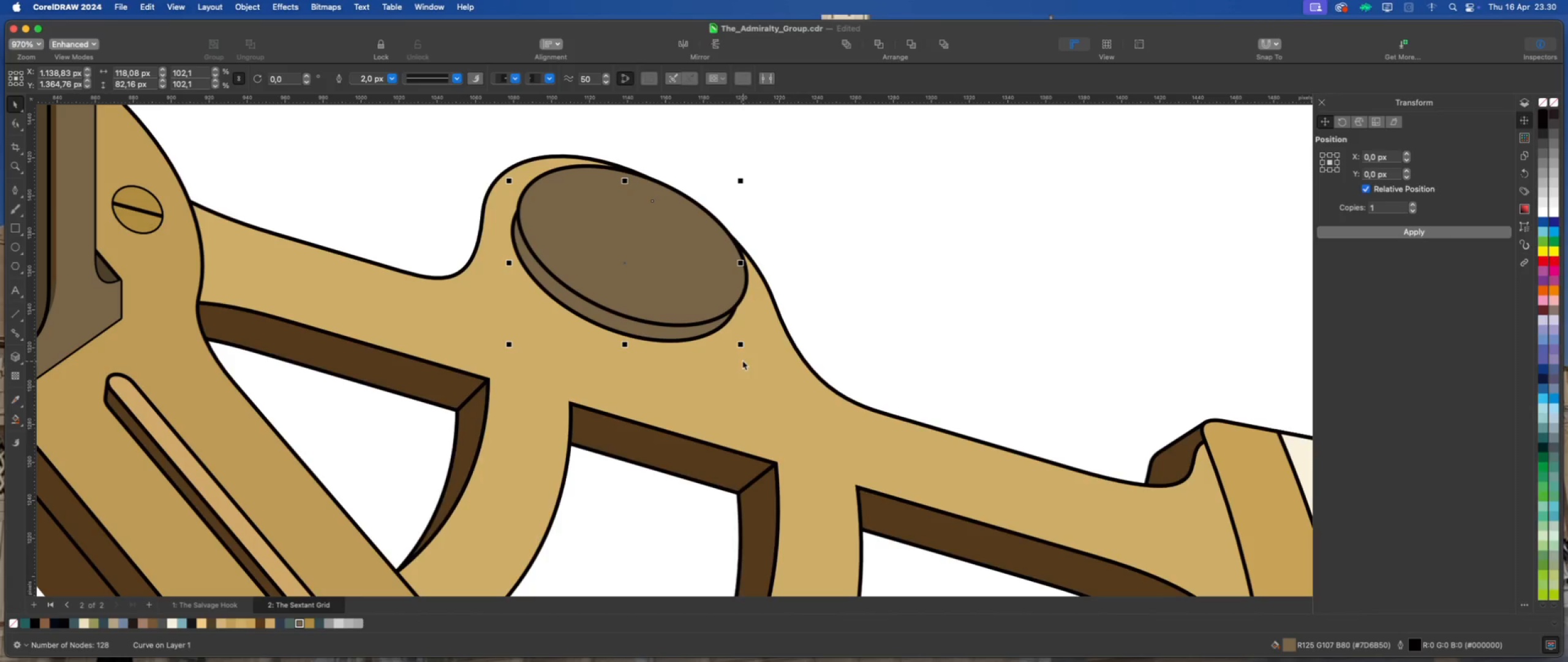 
left_click_drag(start_coordinate=[742, 347], to_coordinate=[758, 351])
 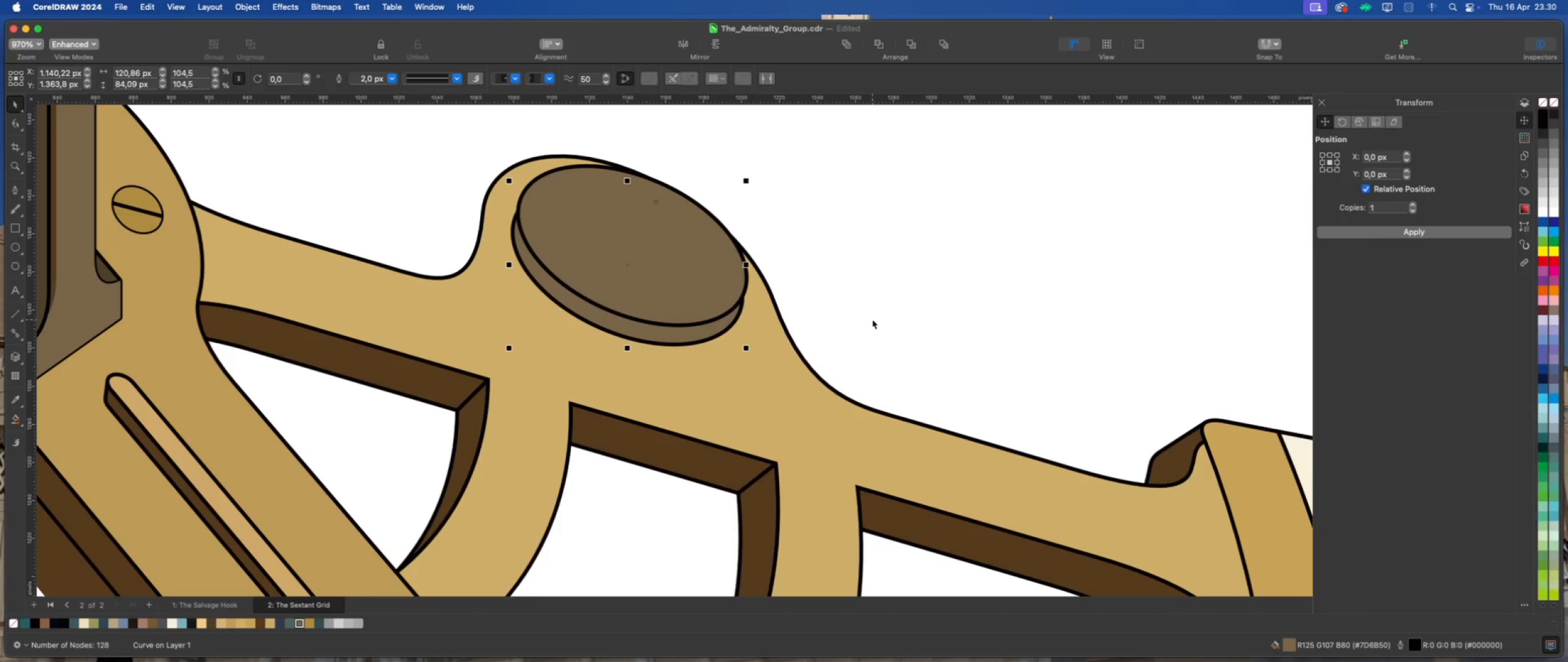 
left_click([872, 319])
 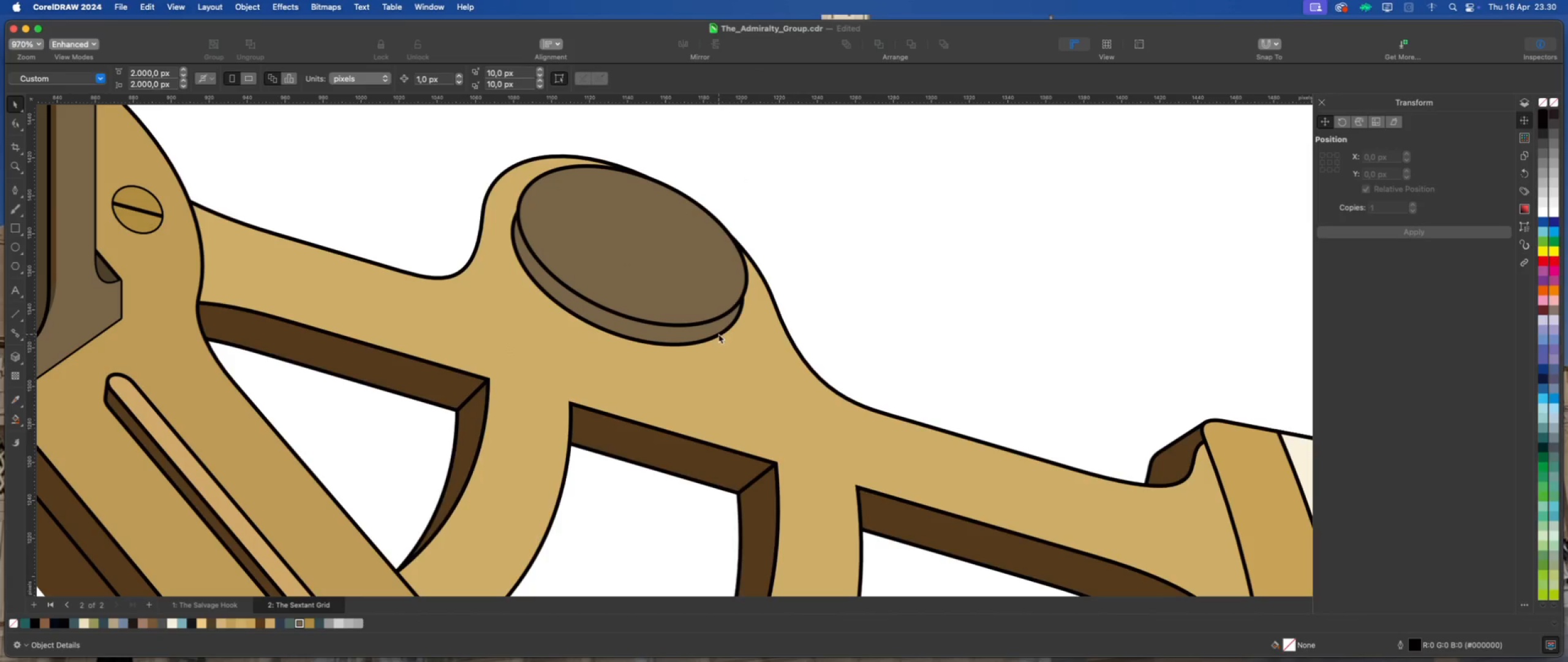 
left_click([718, 333])
 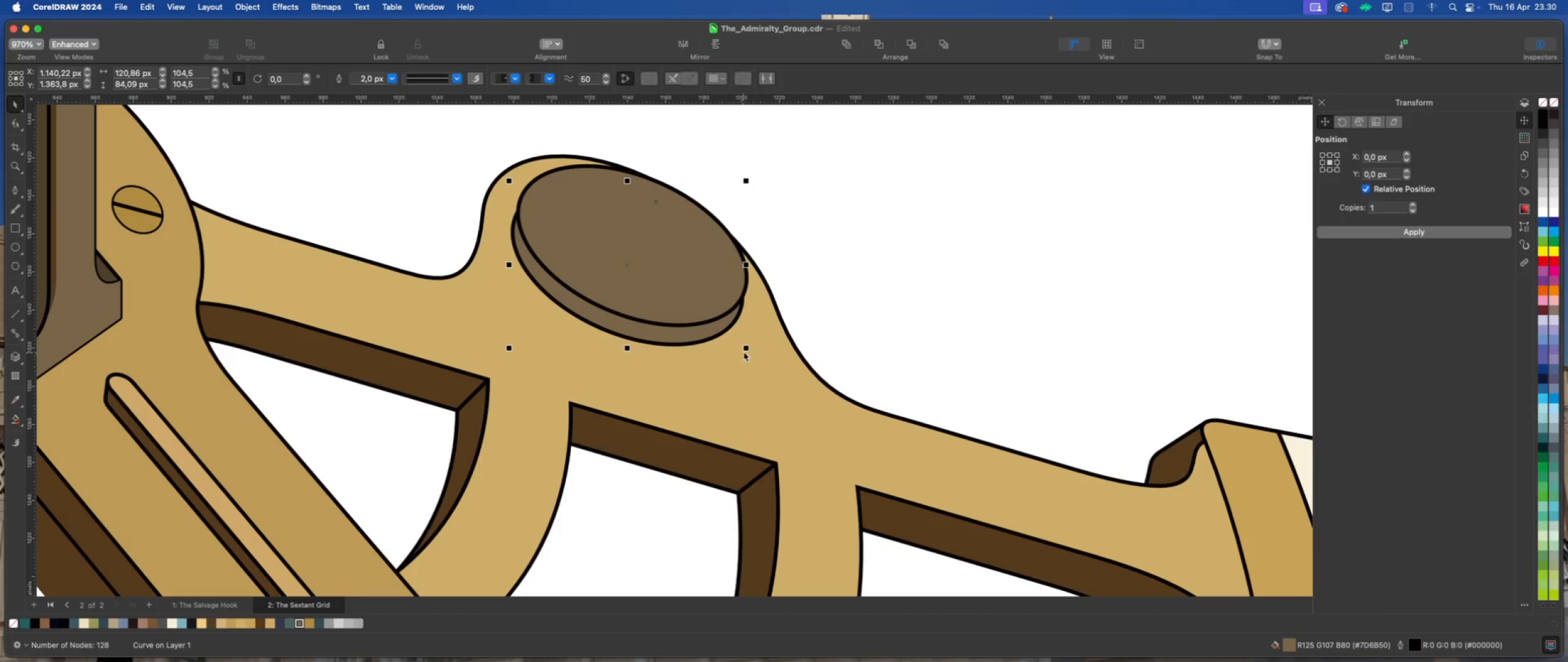 
left_click_drag(start_coordinate=[746, 349], to_coordinate=[745, 346])
 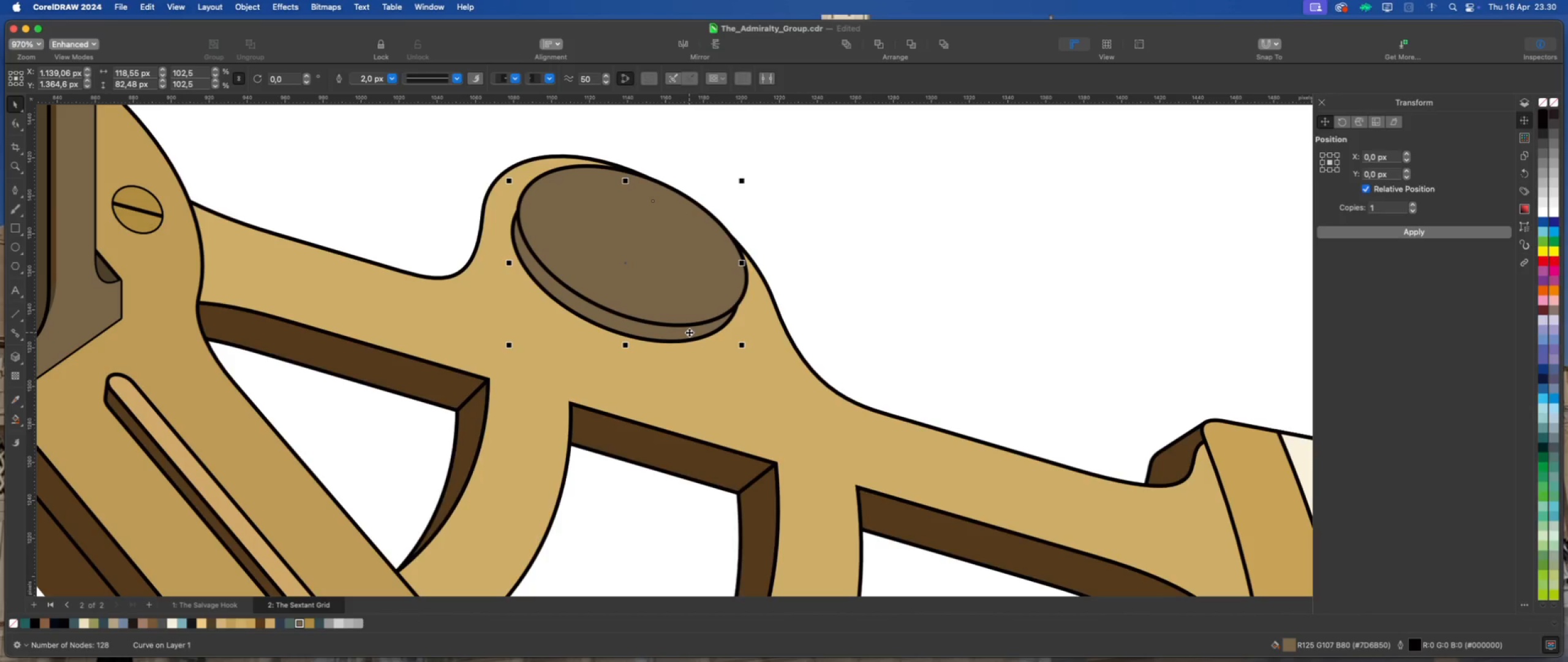 
key(ArrowUp)
 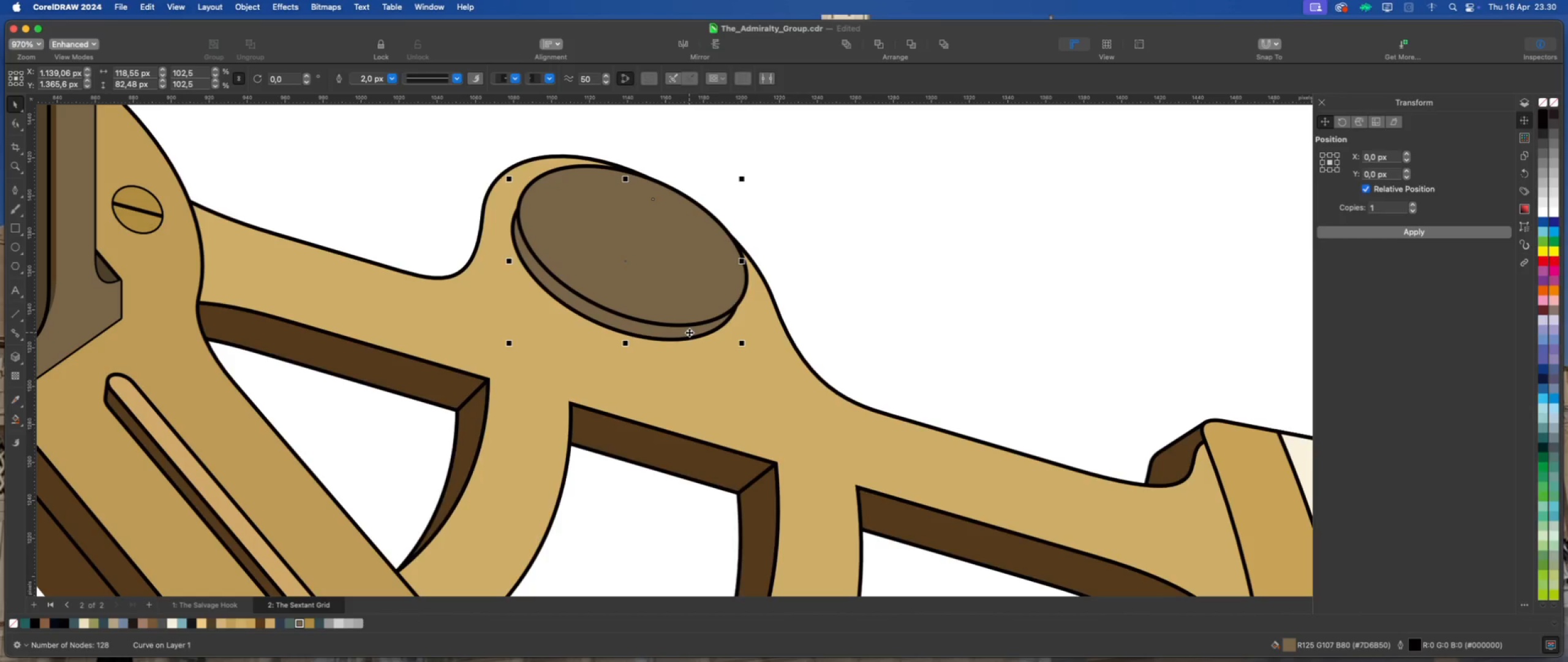 
key(ArrowUp)
 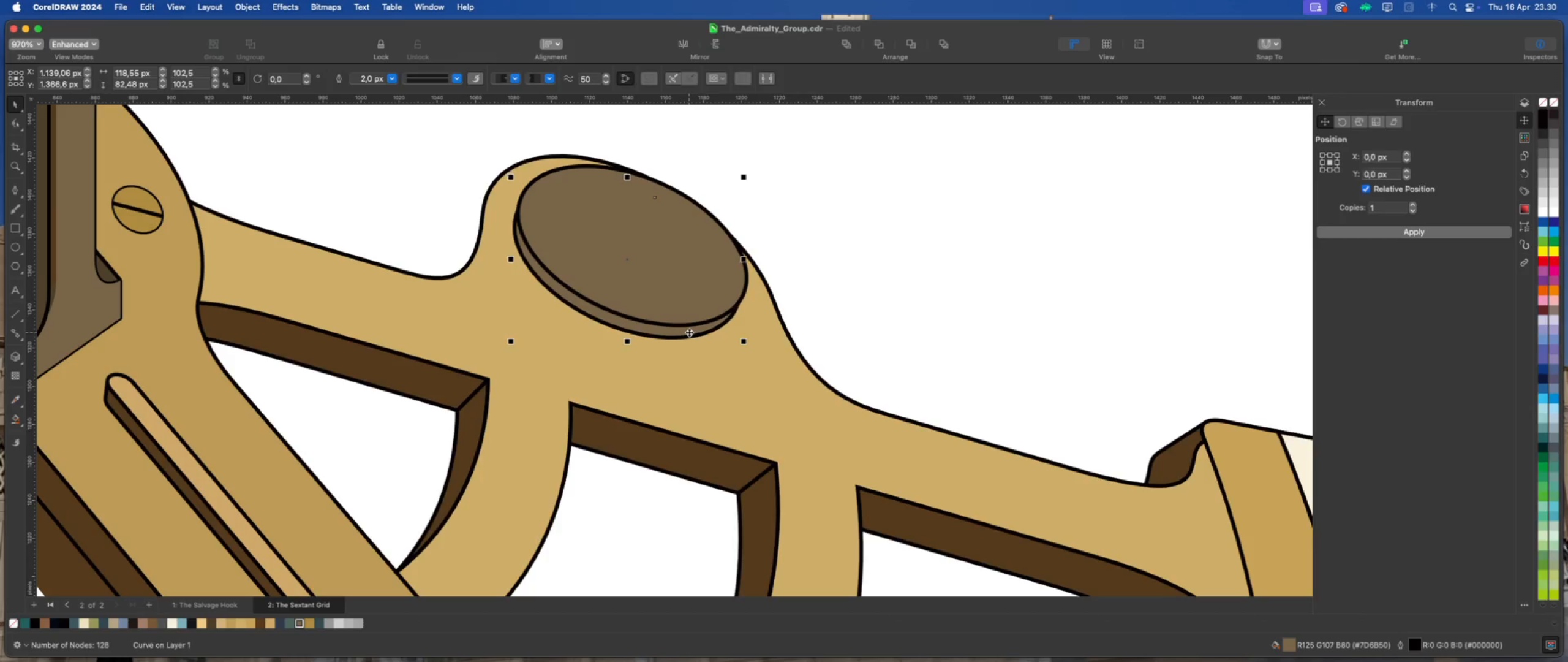 
hold_key(key=ArrowRight, duration=0.33)
 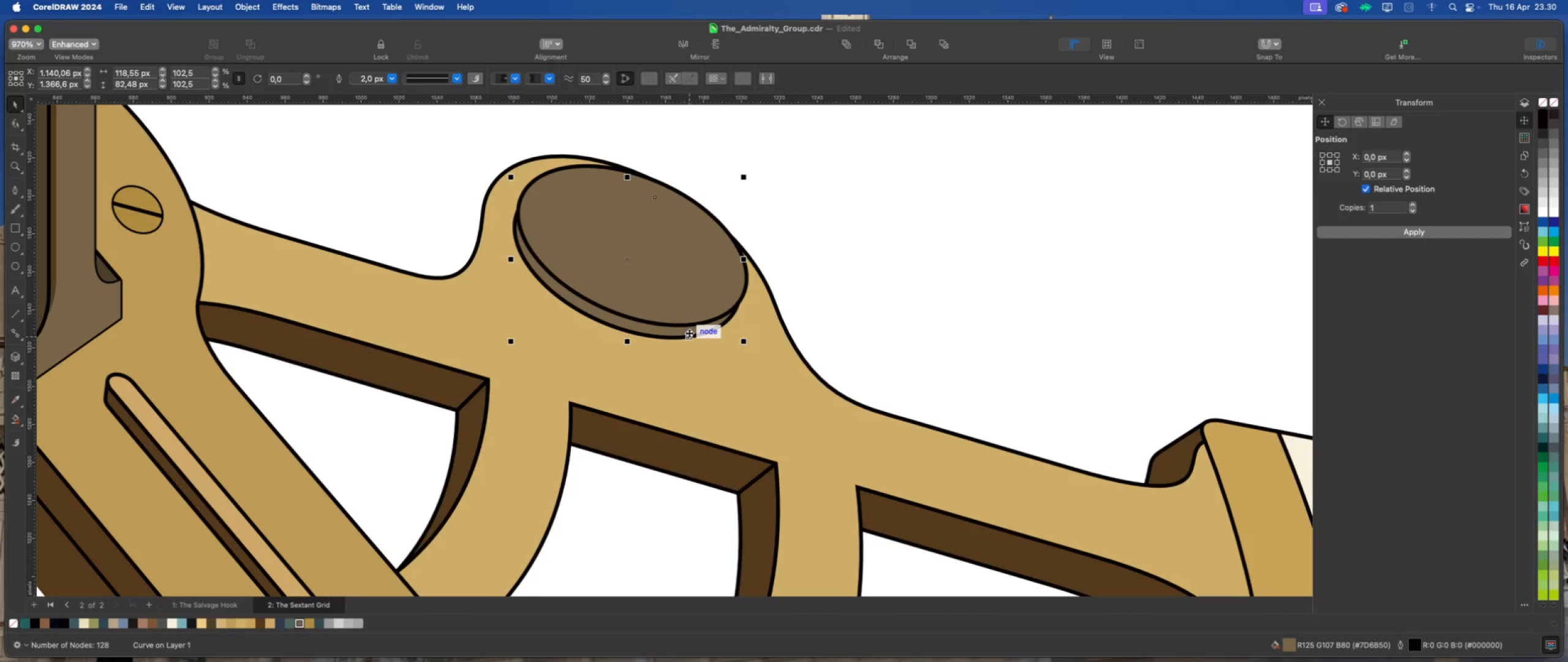 
key(ArrowRight)
 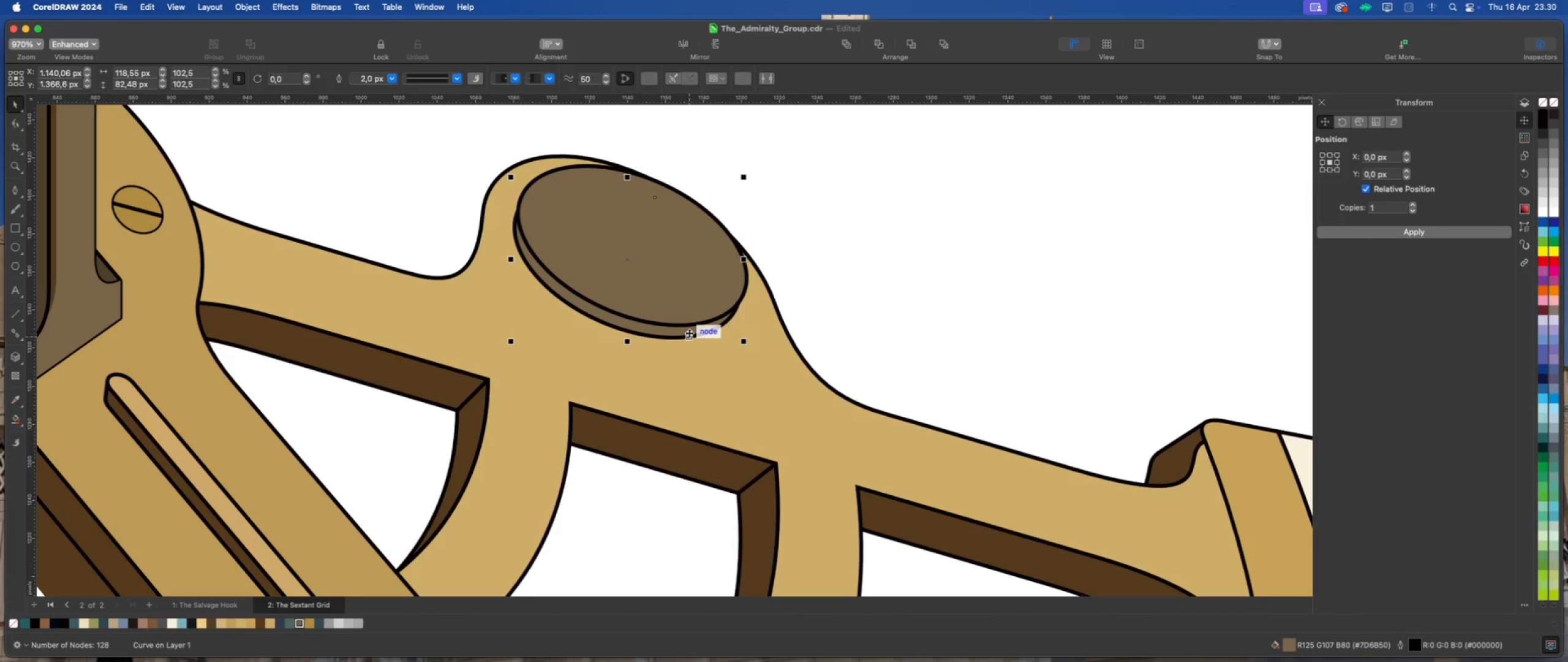 
key(ArrowRight)
 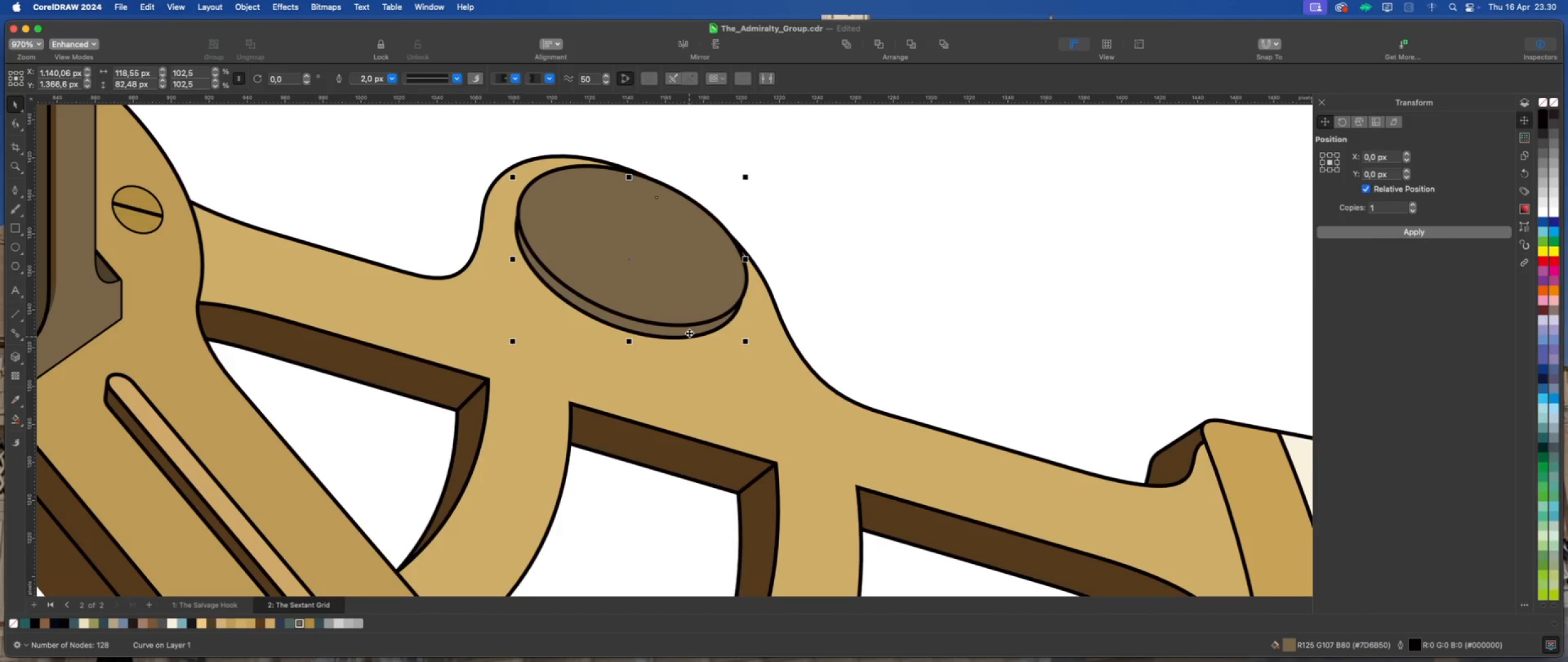 
key(ArrowRight)
 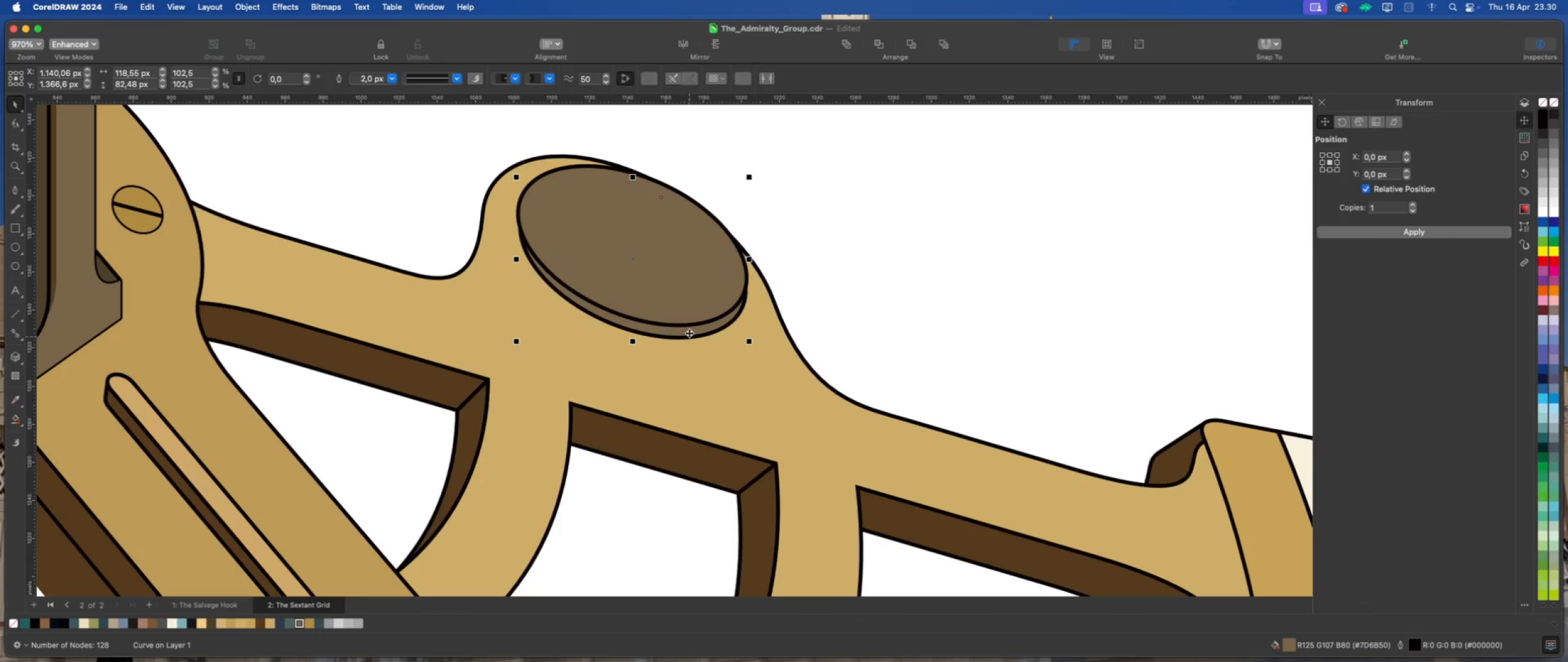 
key(ArrowRight)
 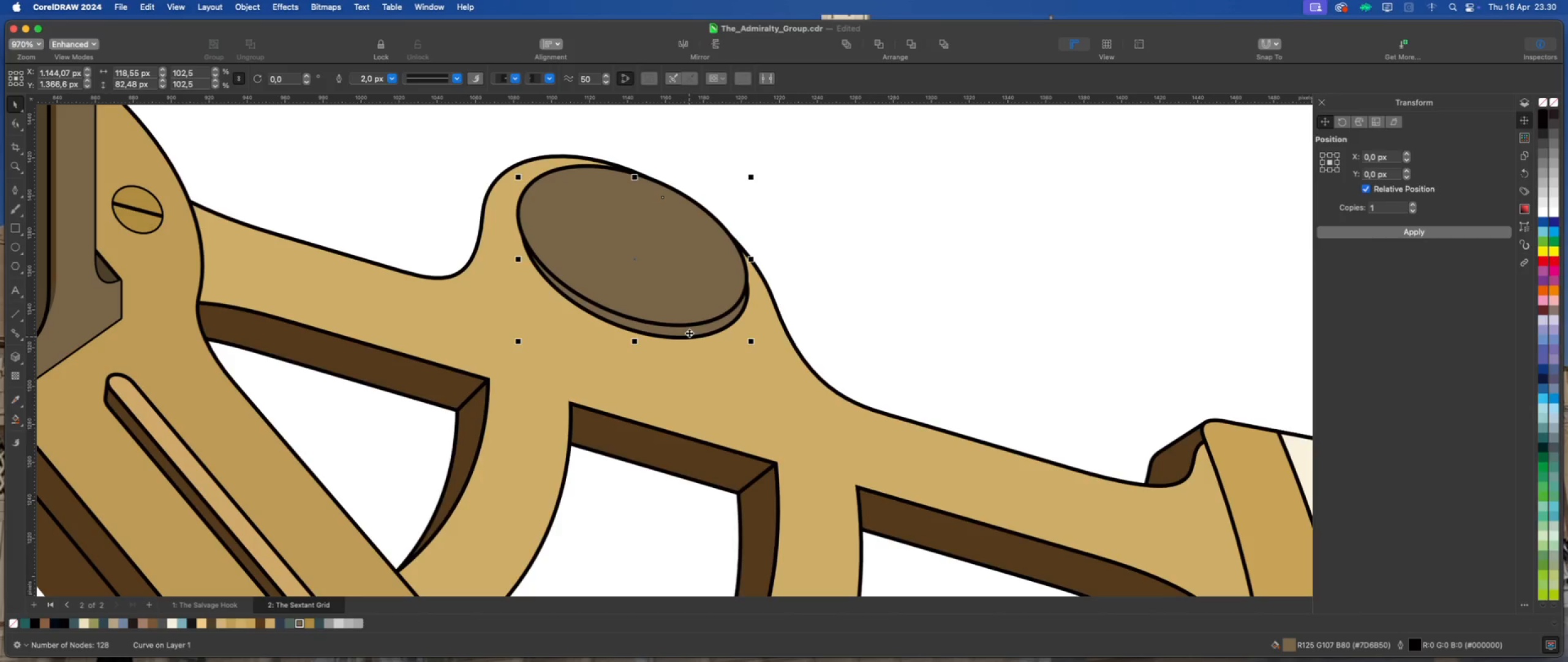 
key(ArrowDown)
 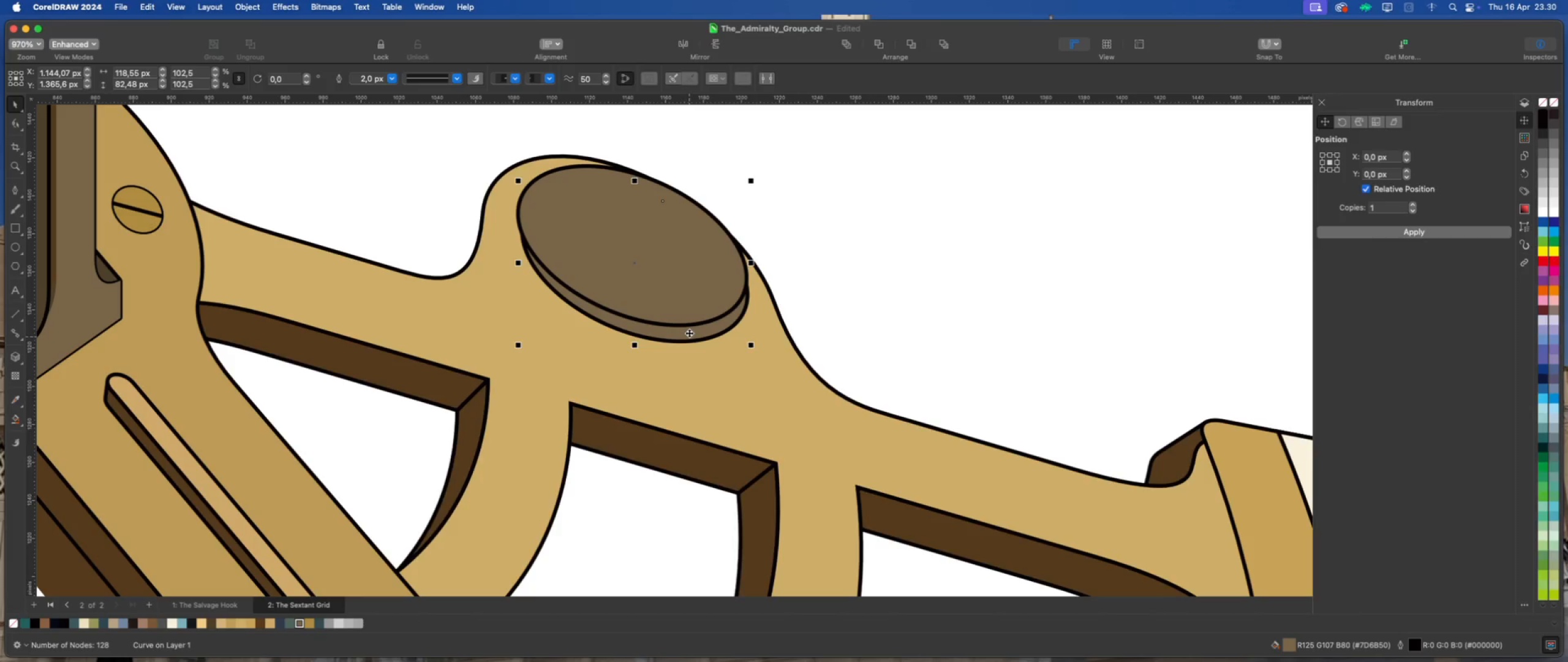 
key(ArrowDown)
 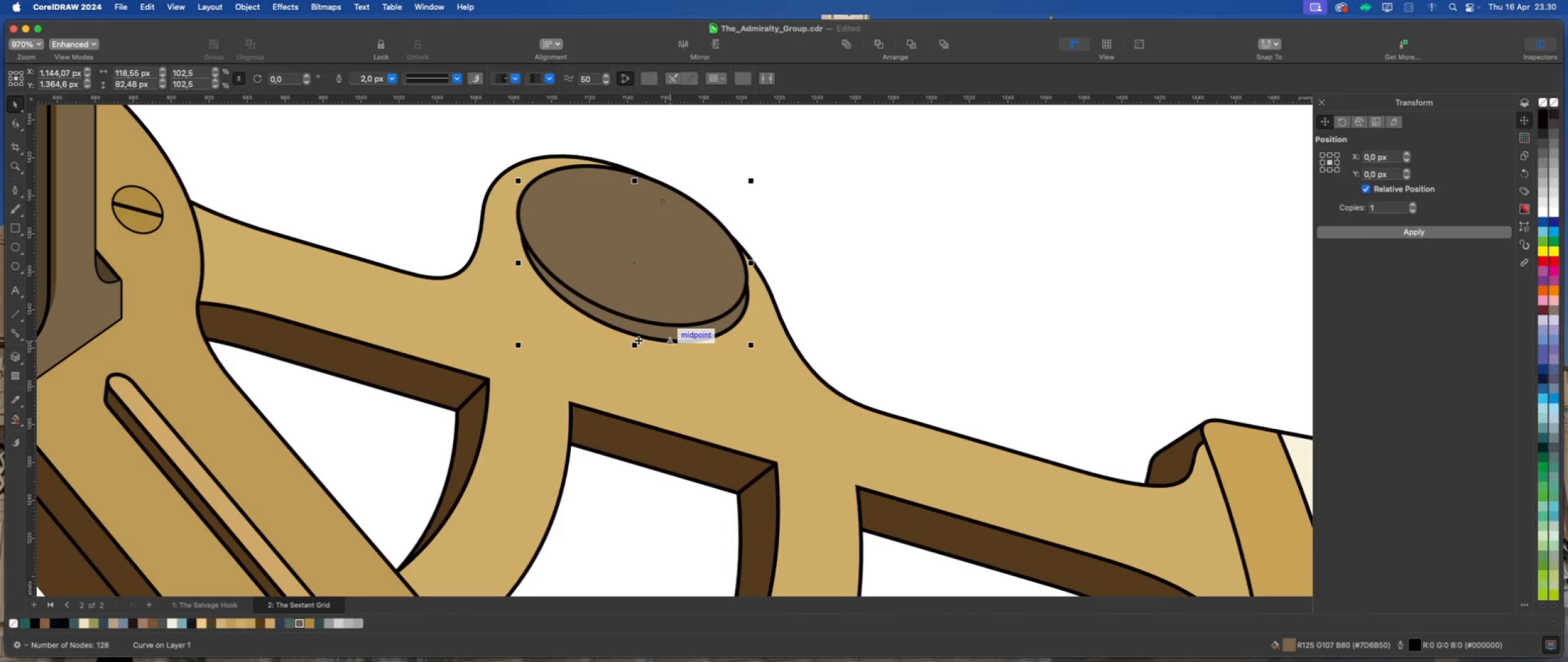 
key(ArrowLeft)
 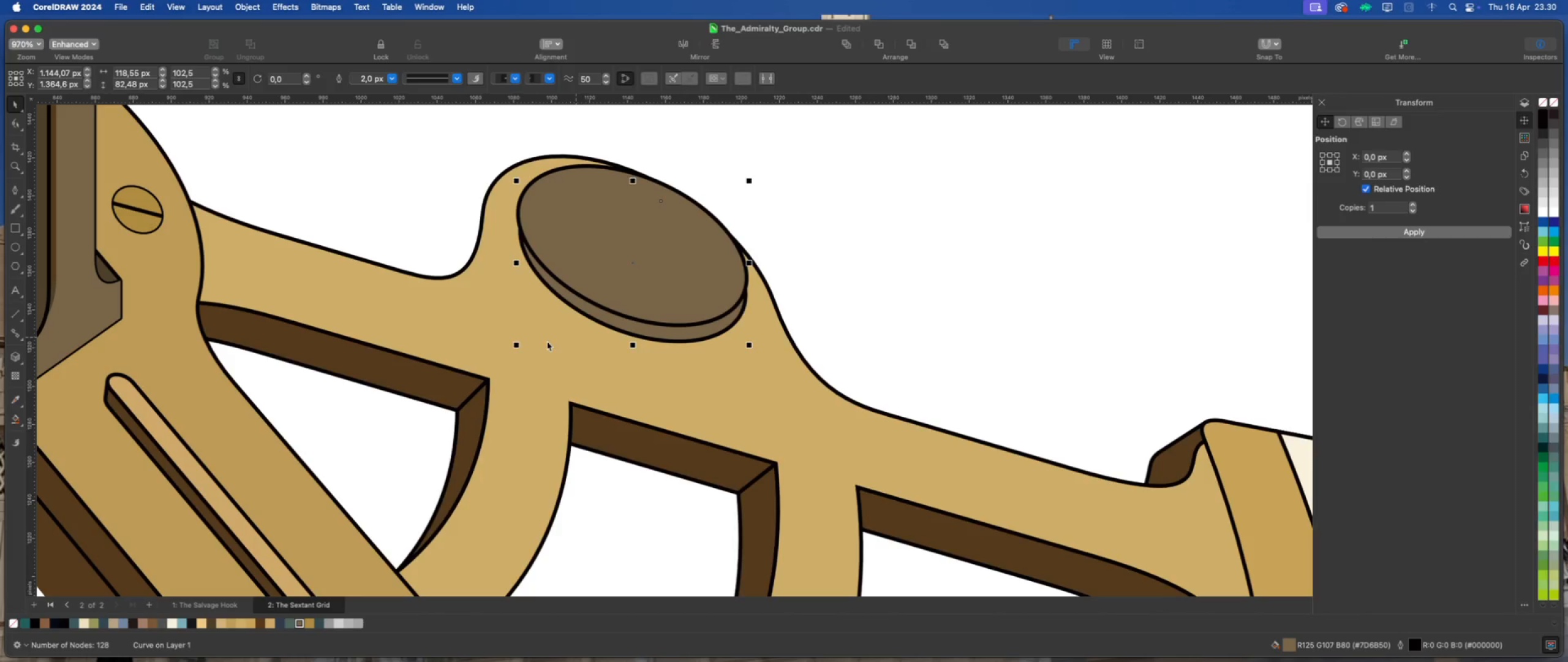 
key(ArrowLeft)
 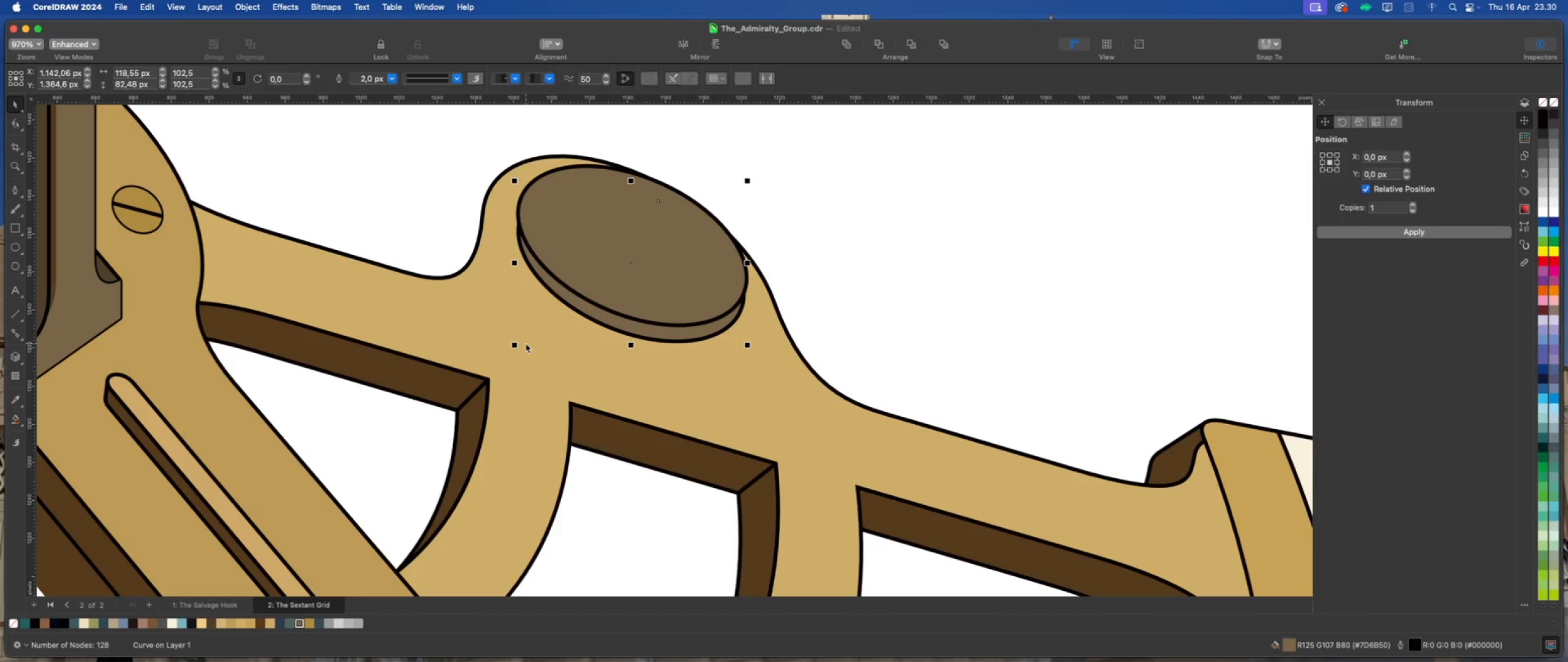 
key(ArrowUp)
 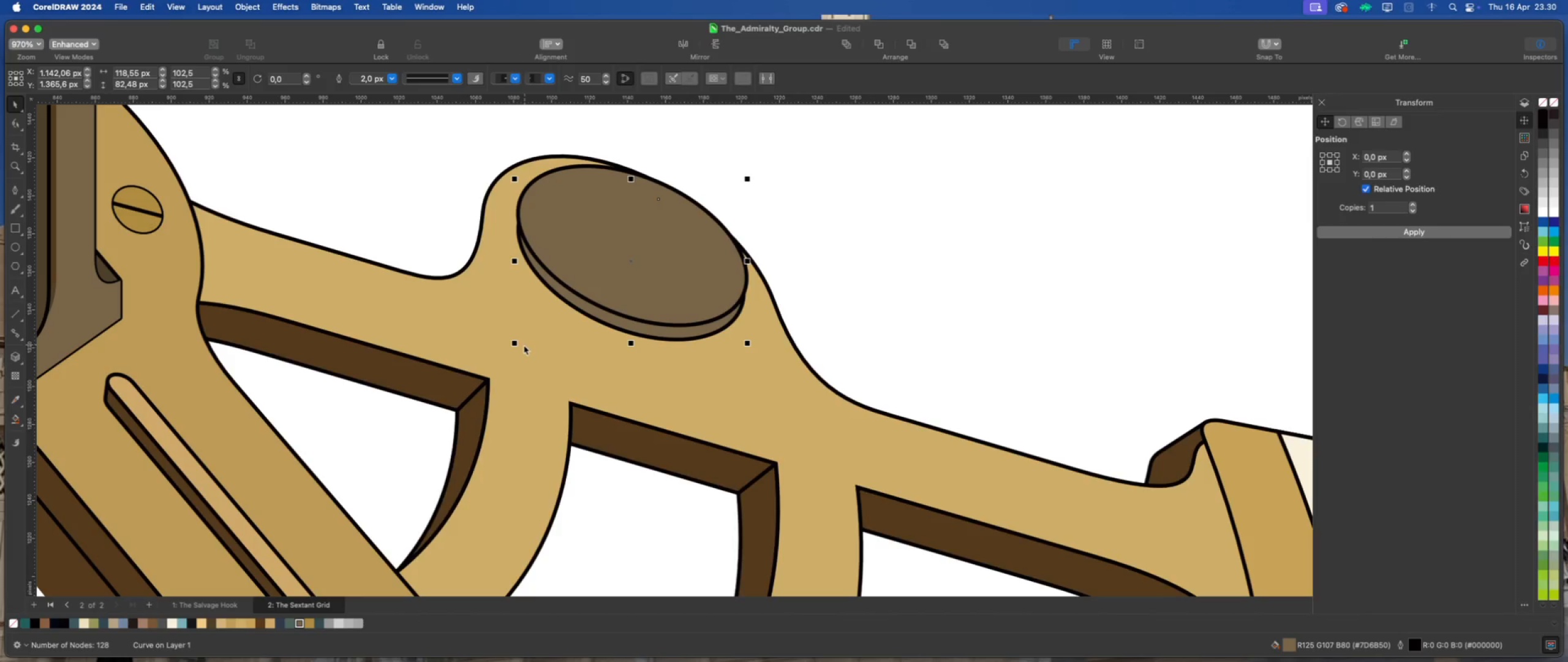 
key(ArrowRight)
 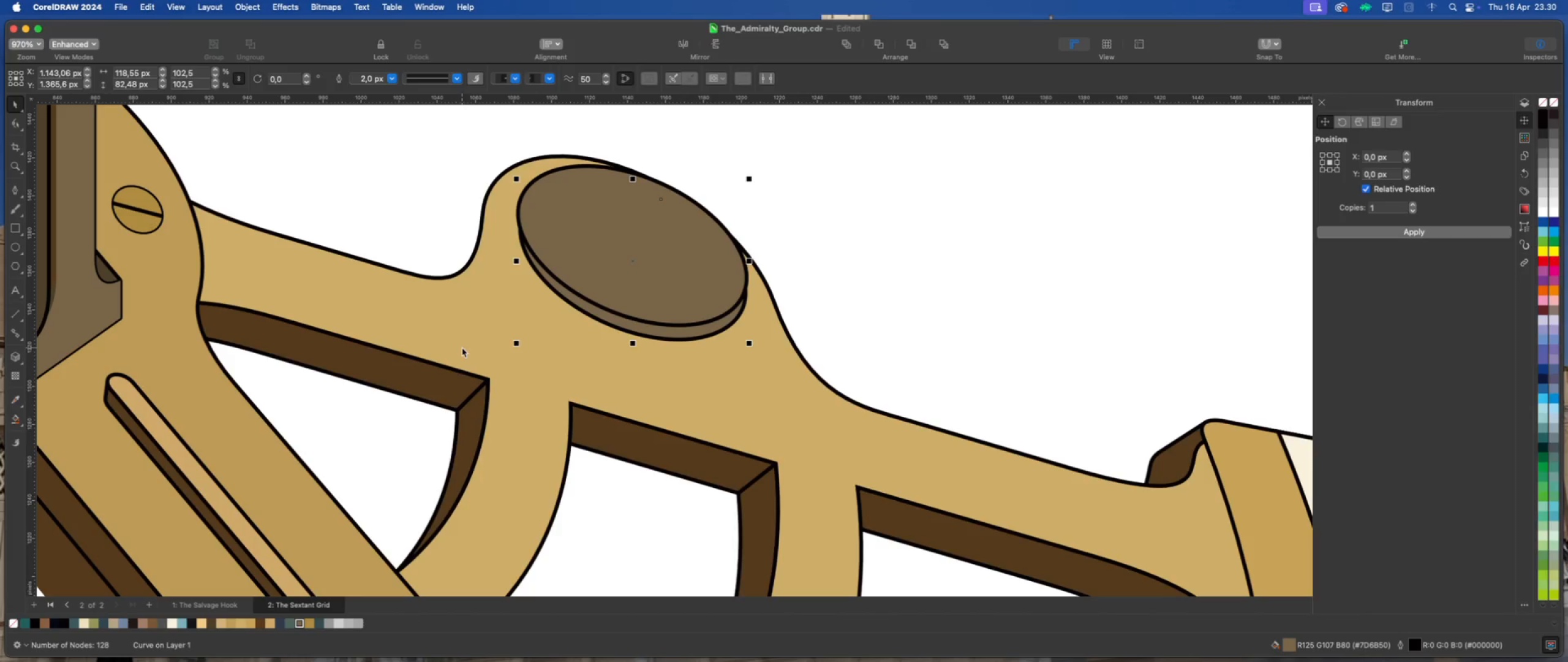 
key(ArrowLeft)
 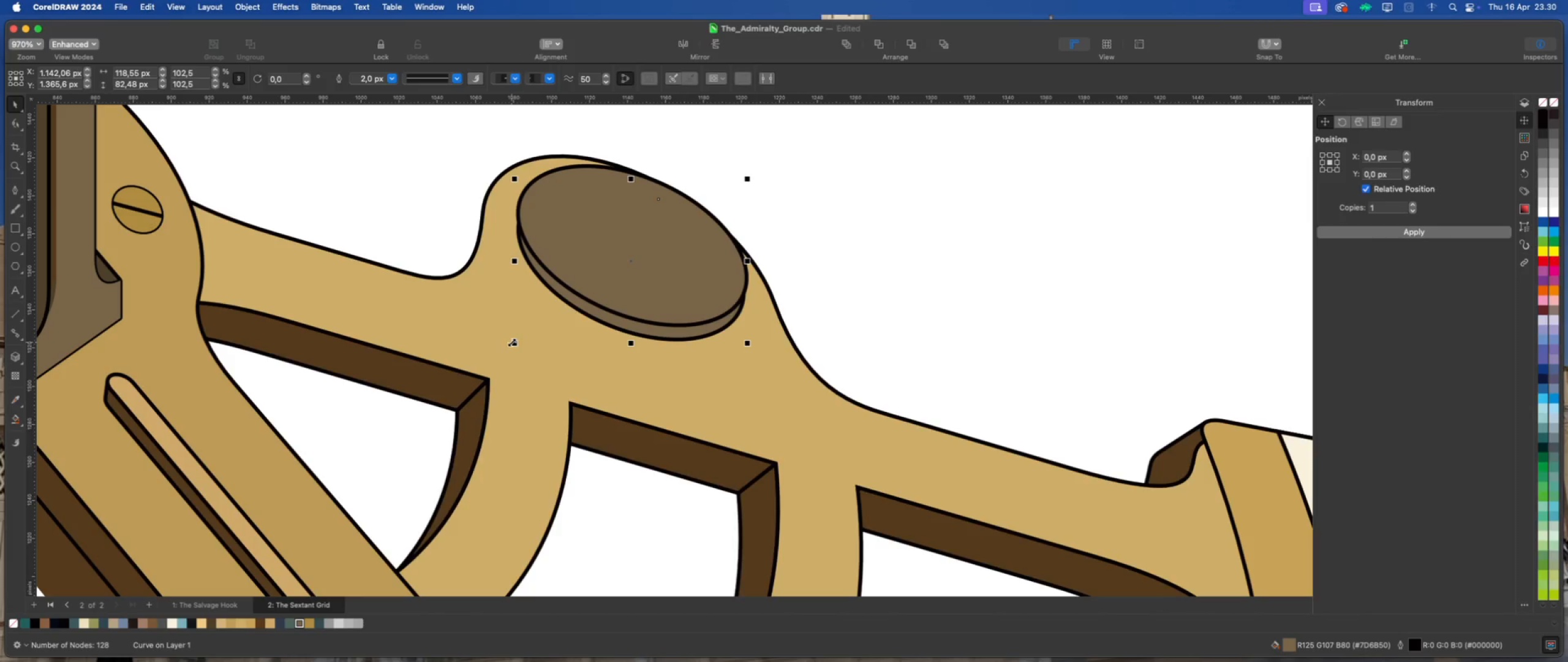 
left_click_drag(start_coordinate=[514, 342], to_coordinate=[509, 348])
 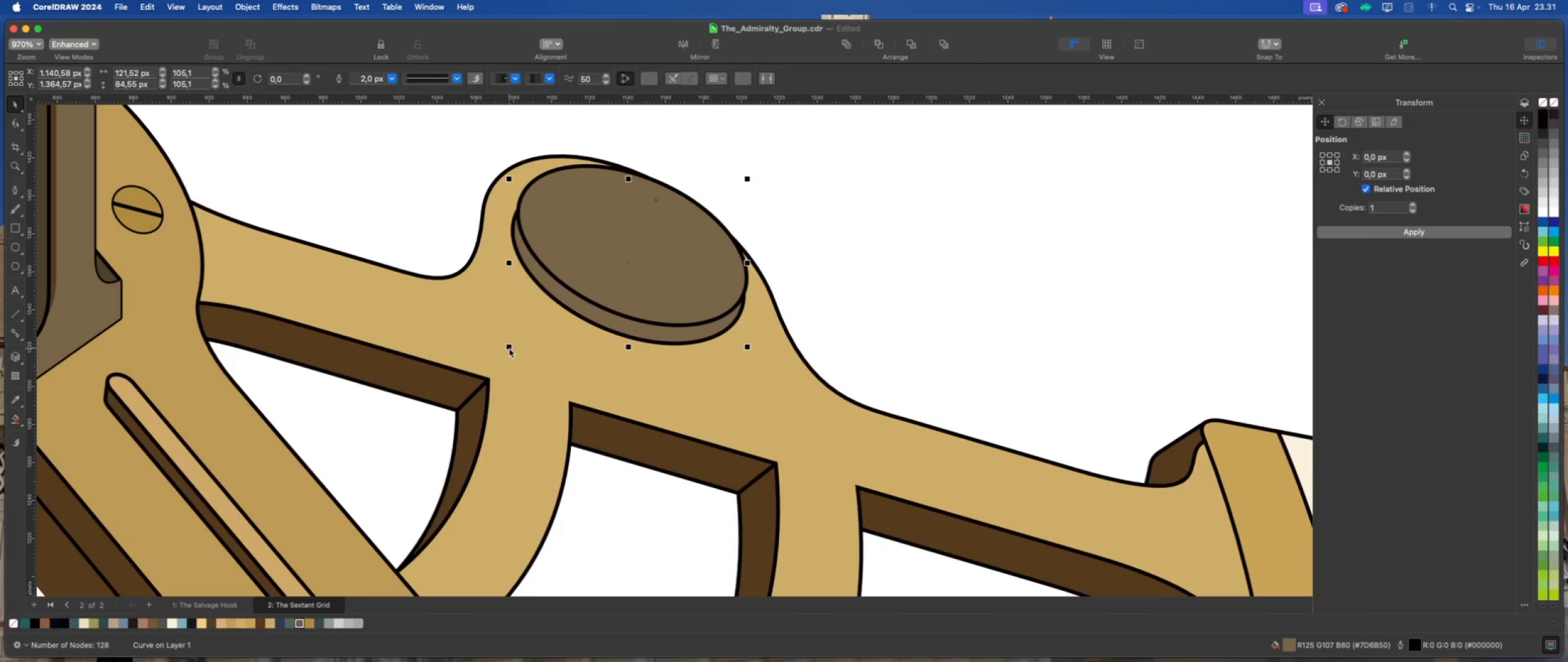 
key(ArrowUp)
 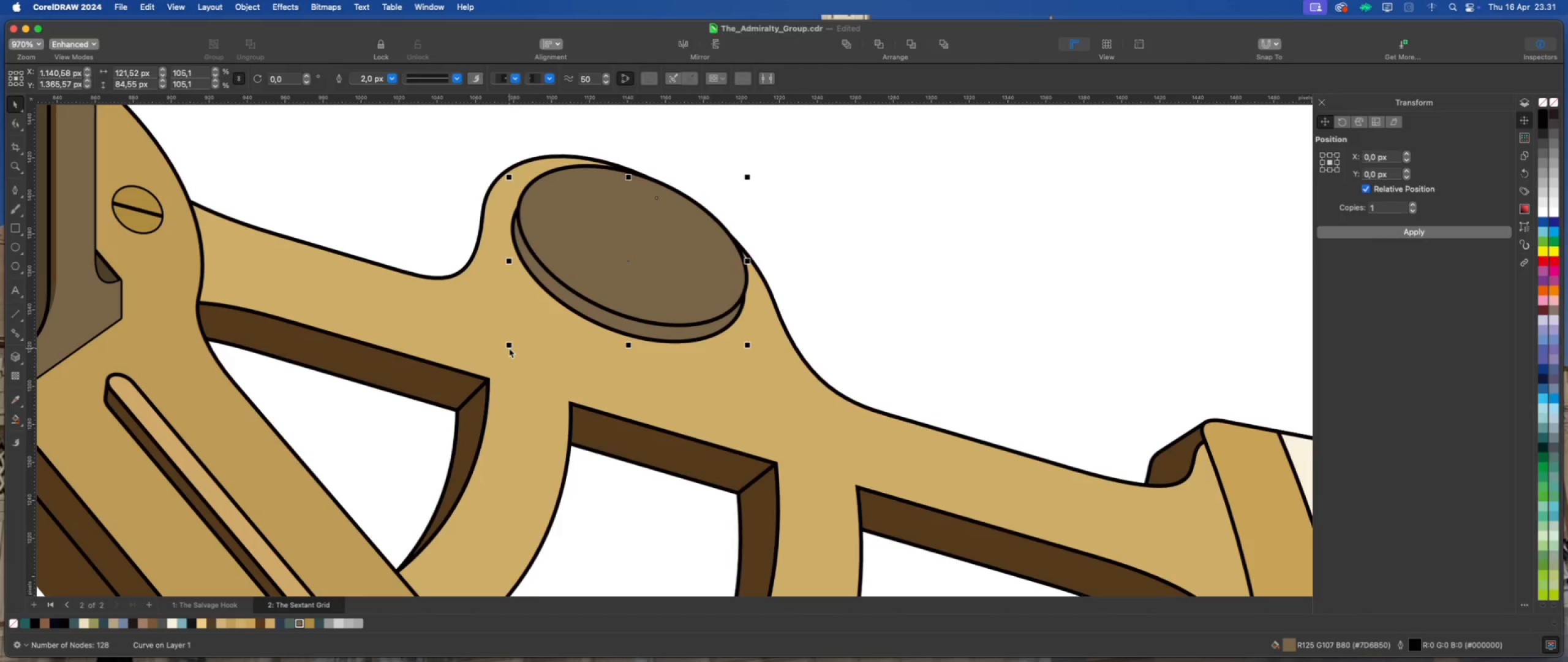 
key(ArrowRight)
 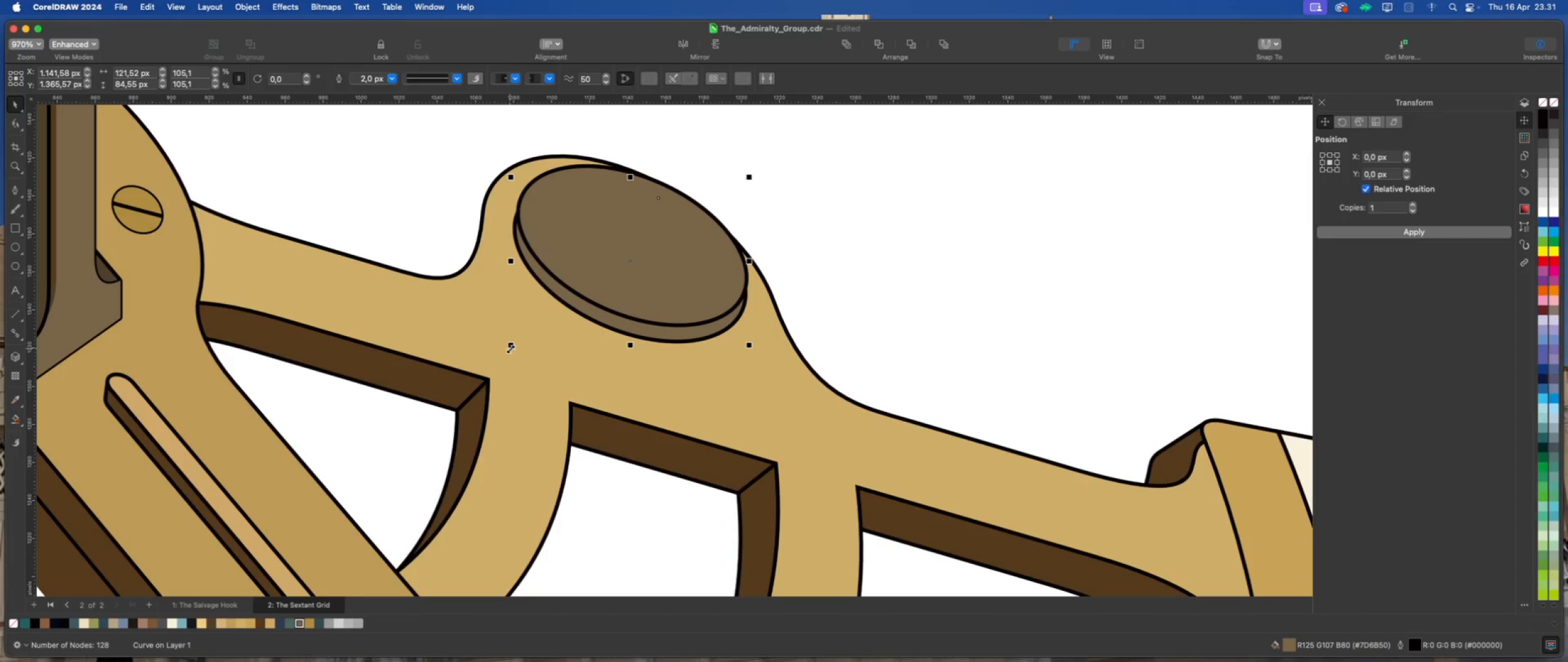 
key(ArrowDown)
 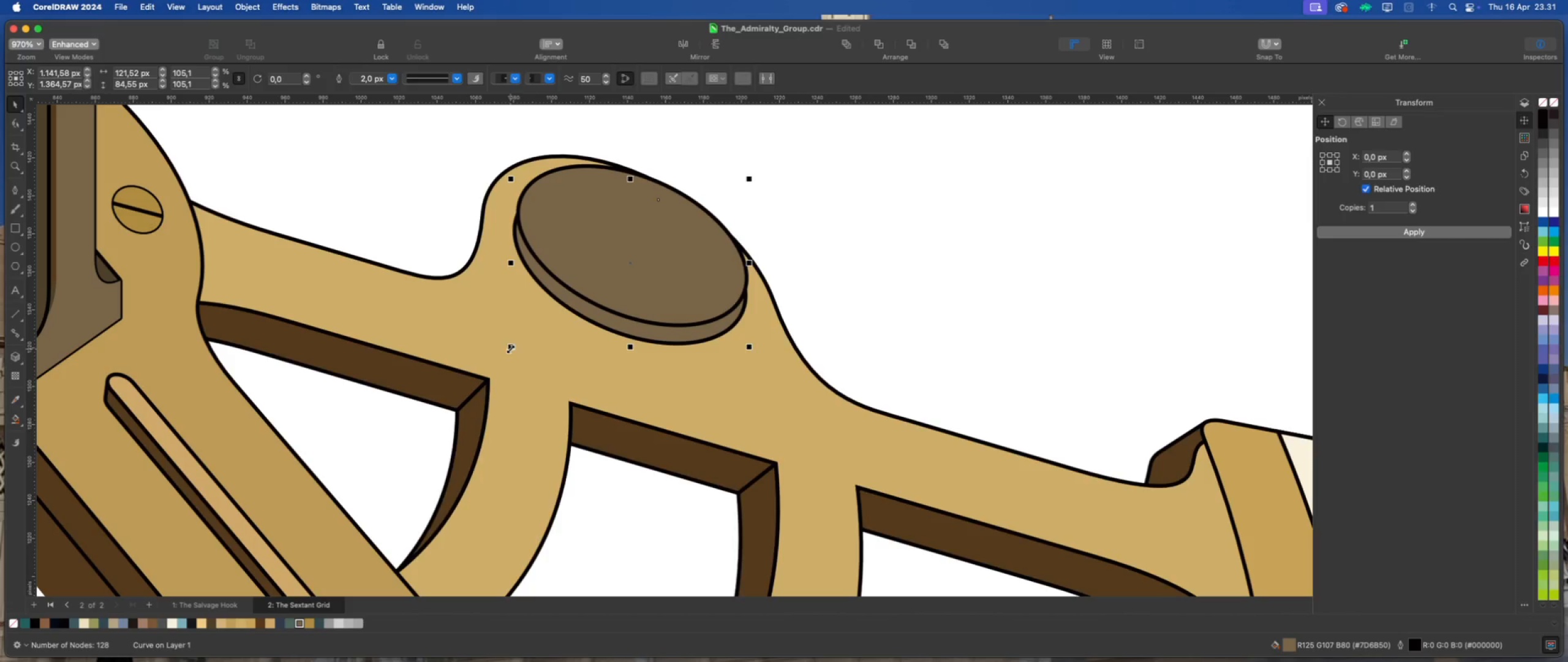 
key(ArrowLeft)
 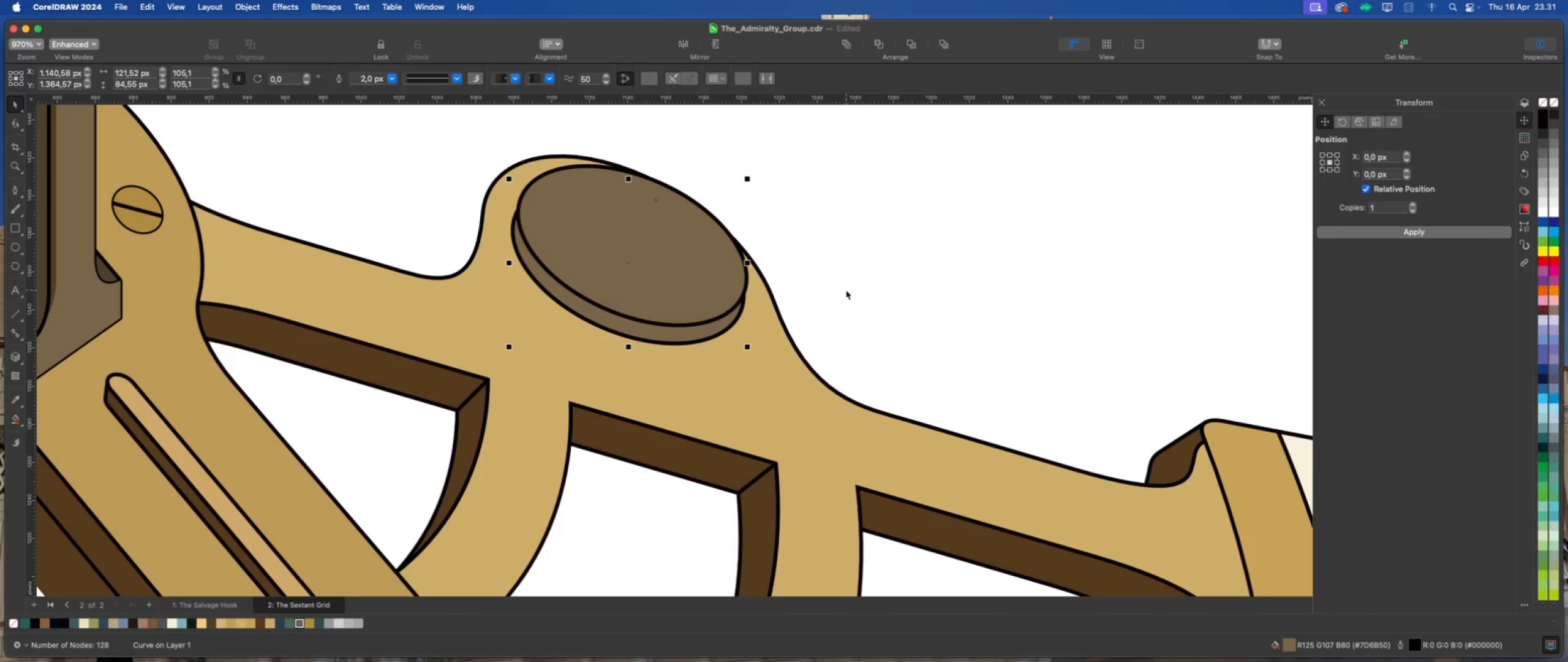 
scroll: coordinate [713, 363], scroll_direction: down, amount: 14.0
 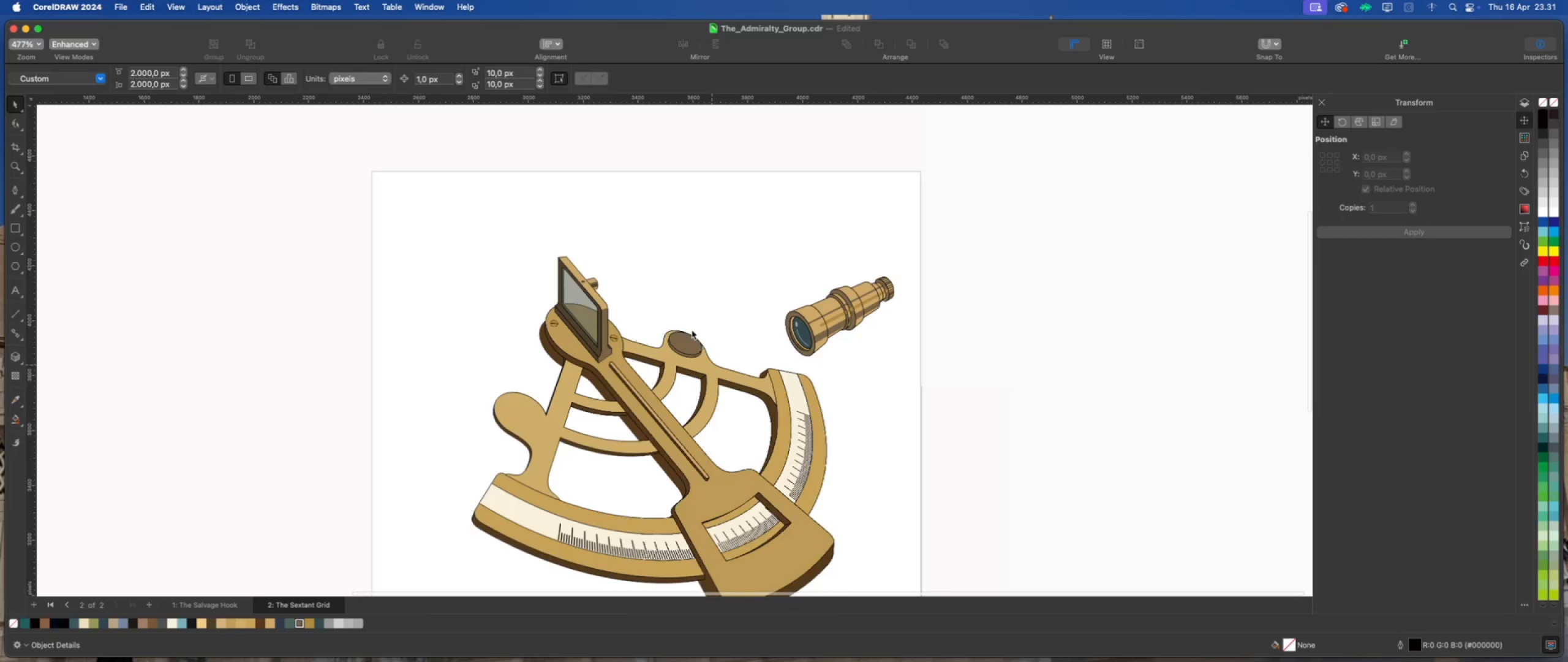 
scroll: coordinate [674, 378], scroll_direction: up, amount: 8.0
 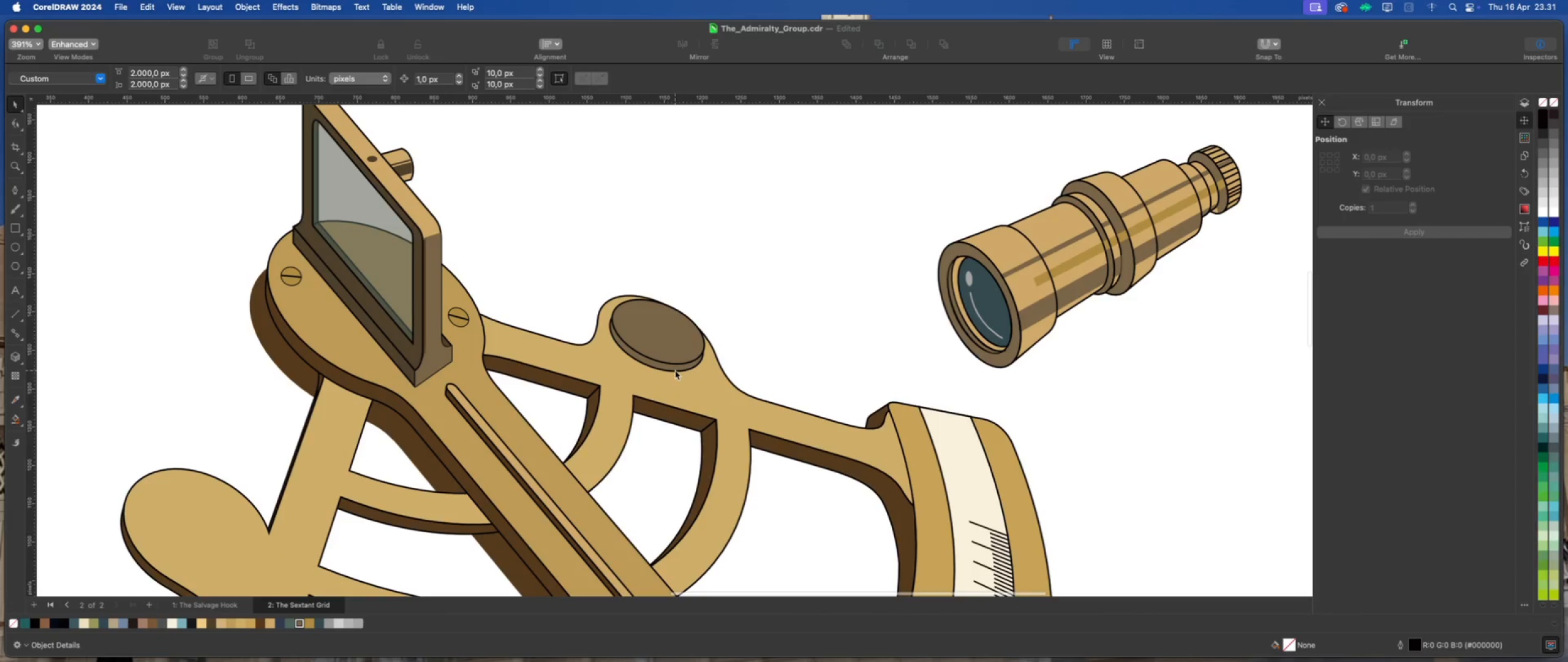 
left_click([675, 370])
 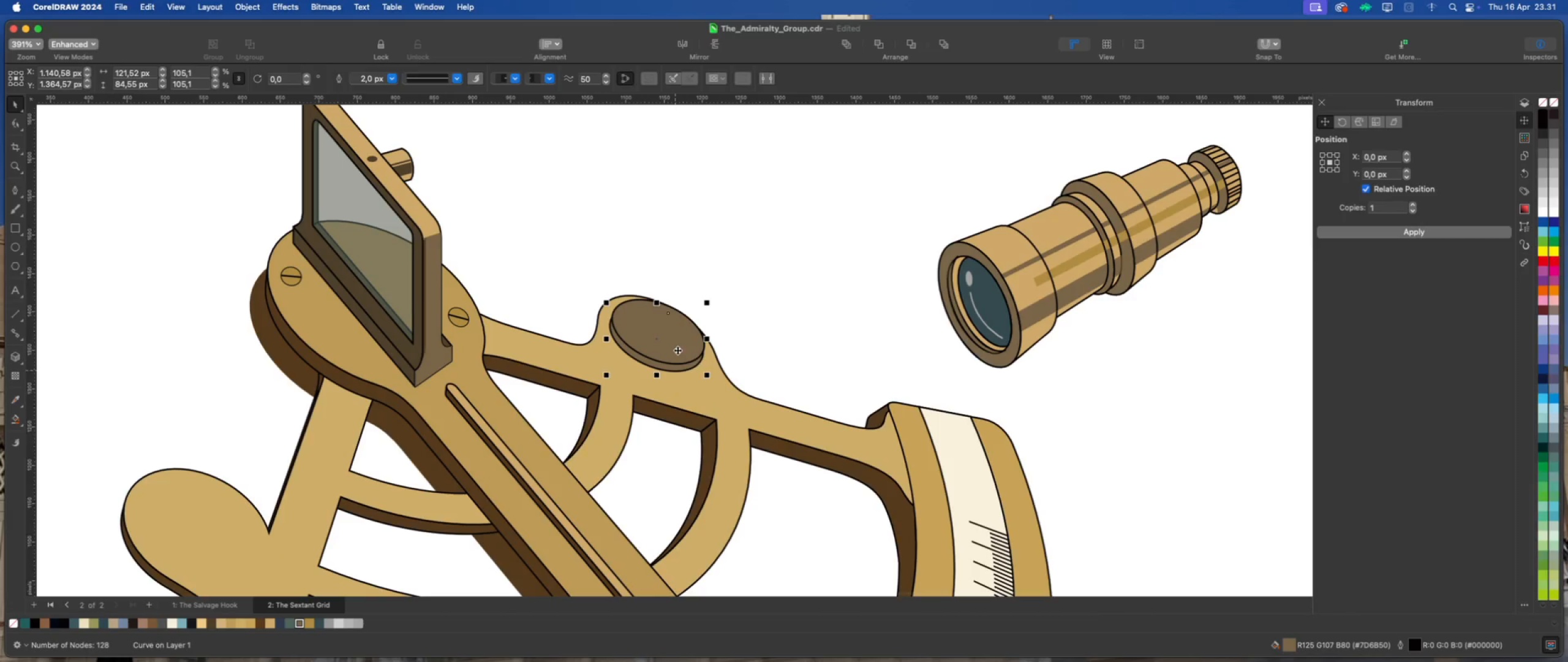 
left_click([768, 302])
 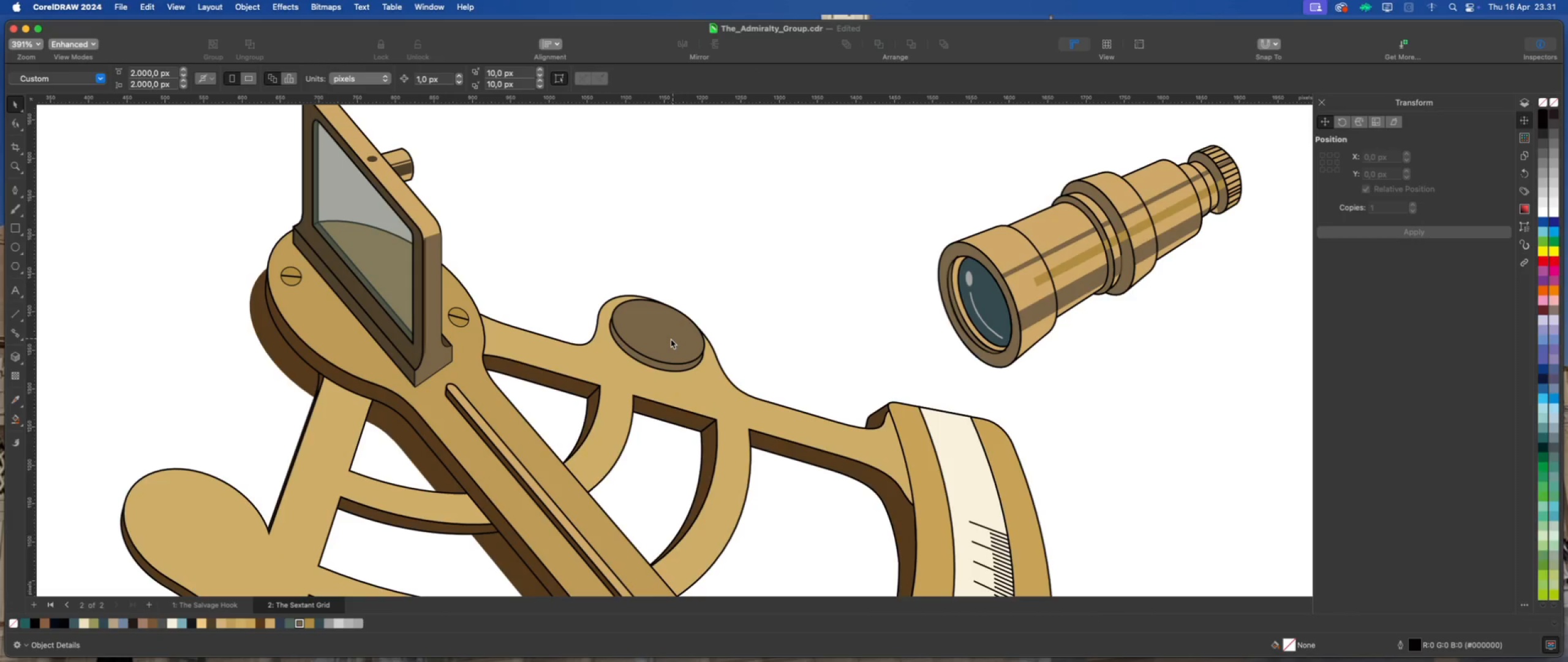 
left_click([671, 339])
 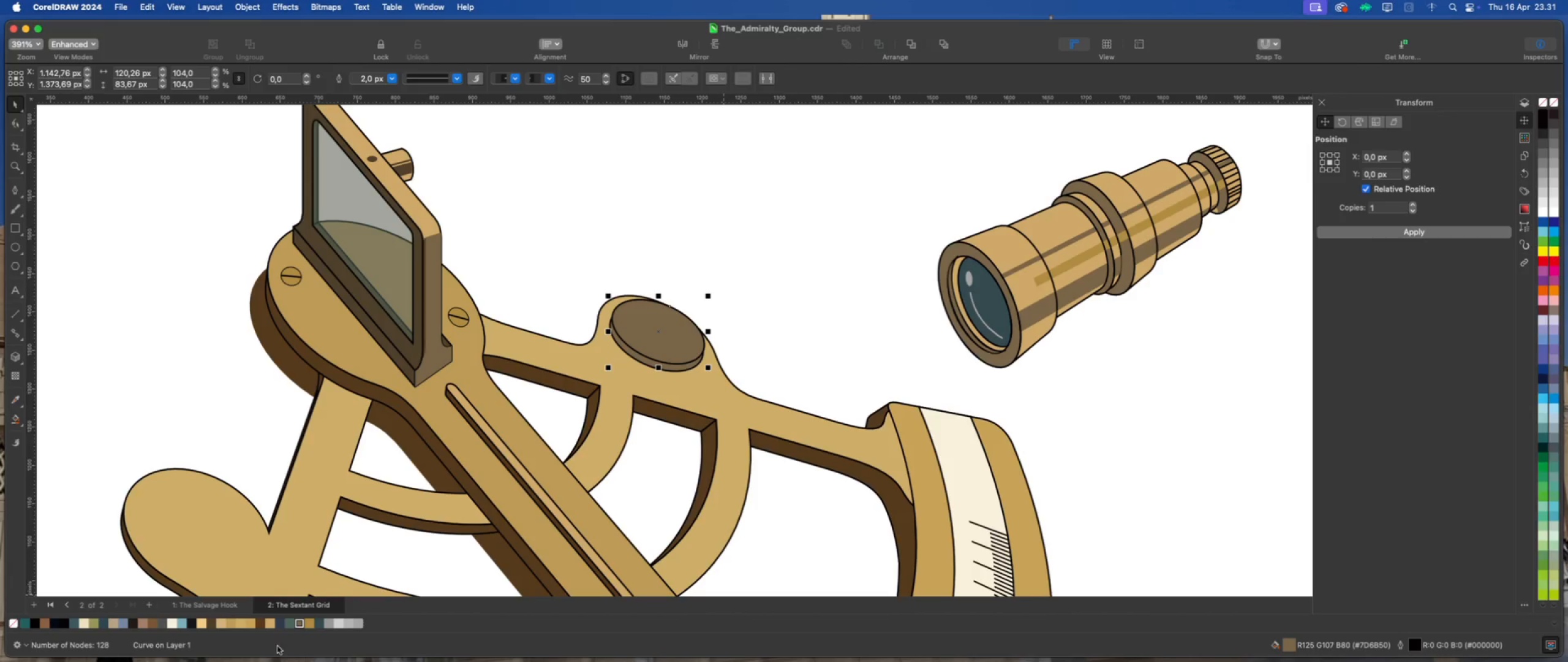 
scroll: coordinate [606, 406], scroll_direction: down, amount: 2.0
 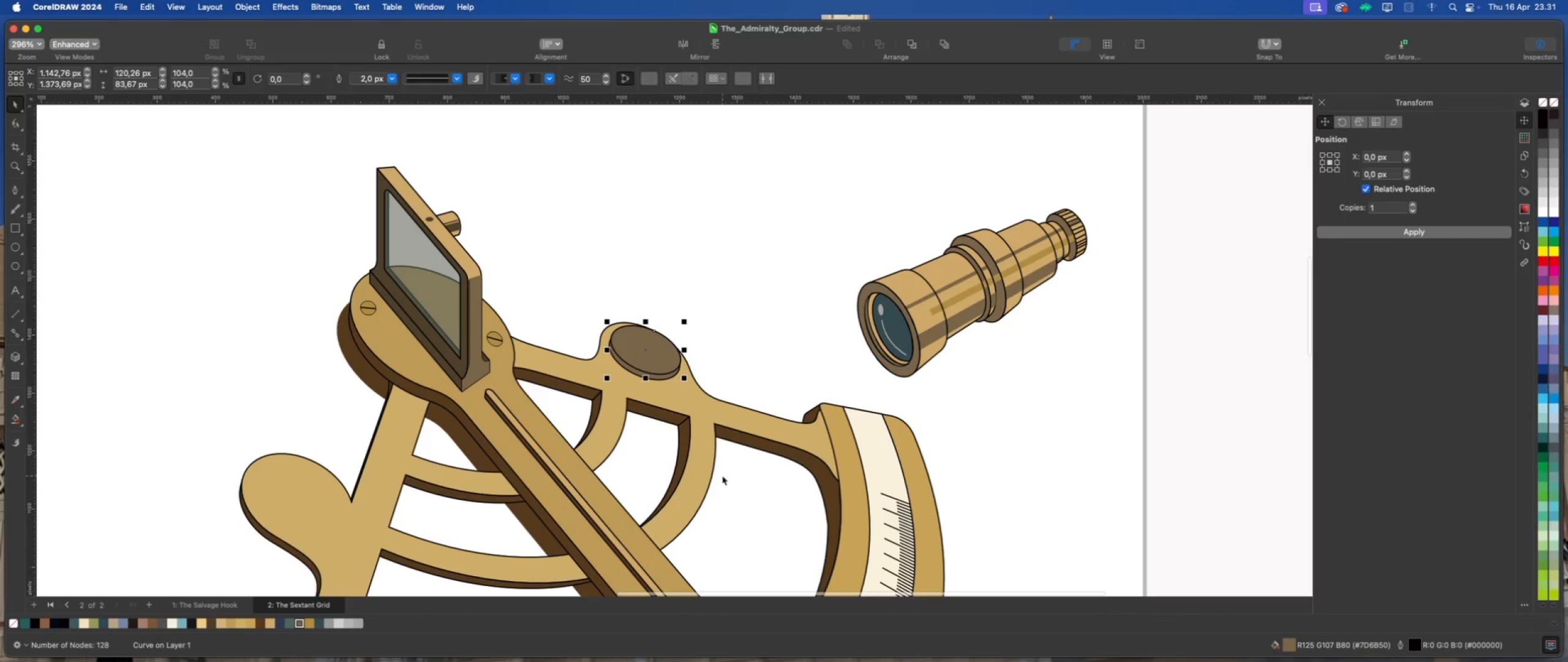 
scroll: coordinate [722, 476], scroll_direction: up, amount: 2.0
 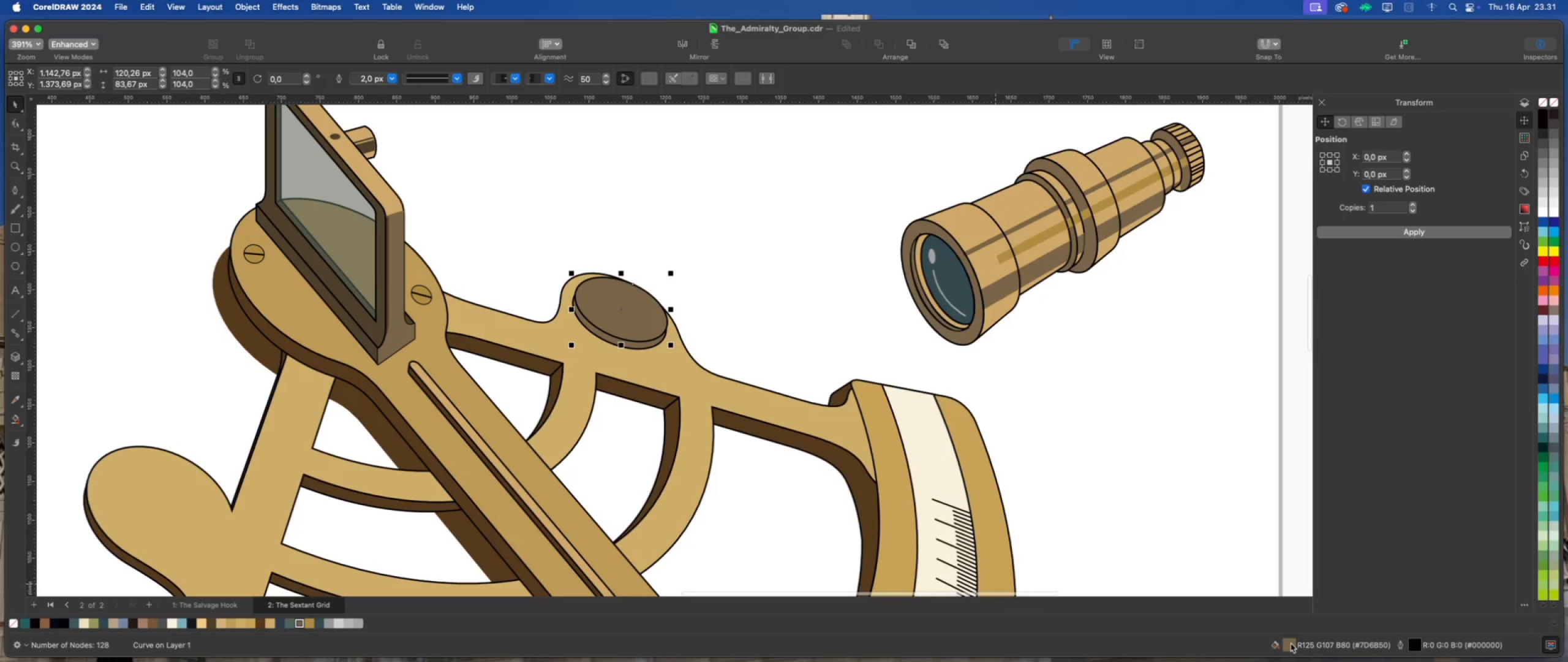 
left_click([1291, 644])
 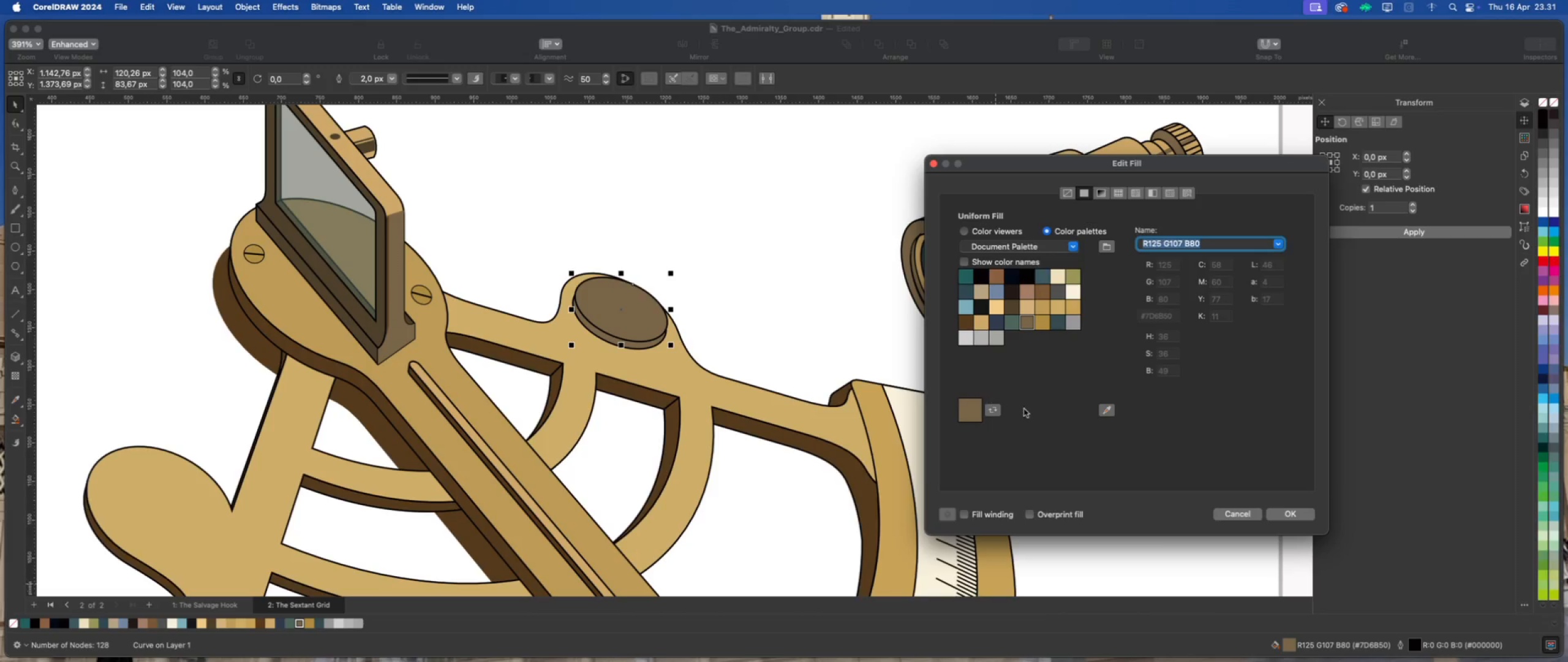 
left_click([1107, 412])
 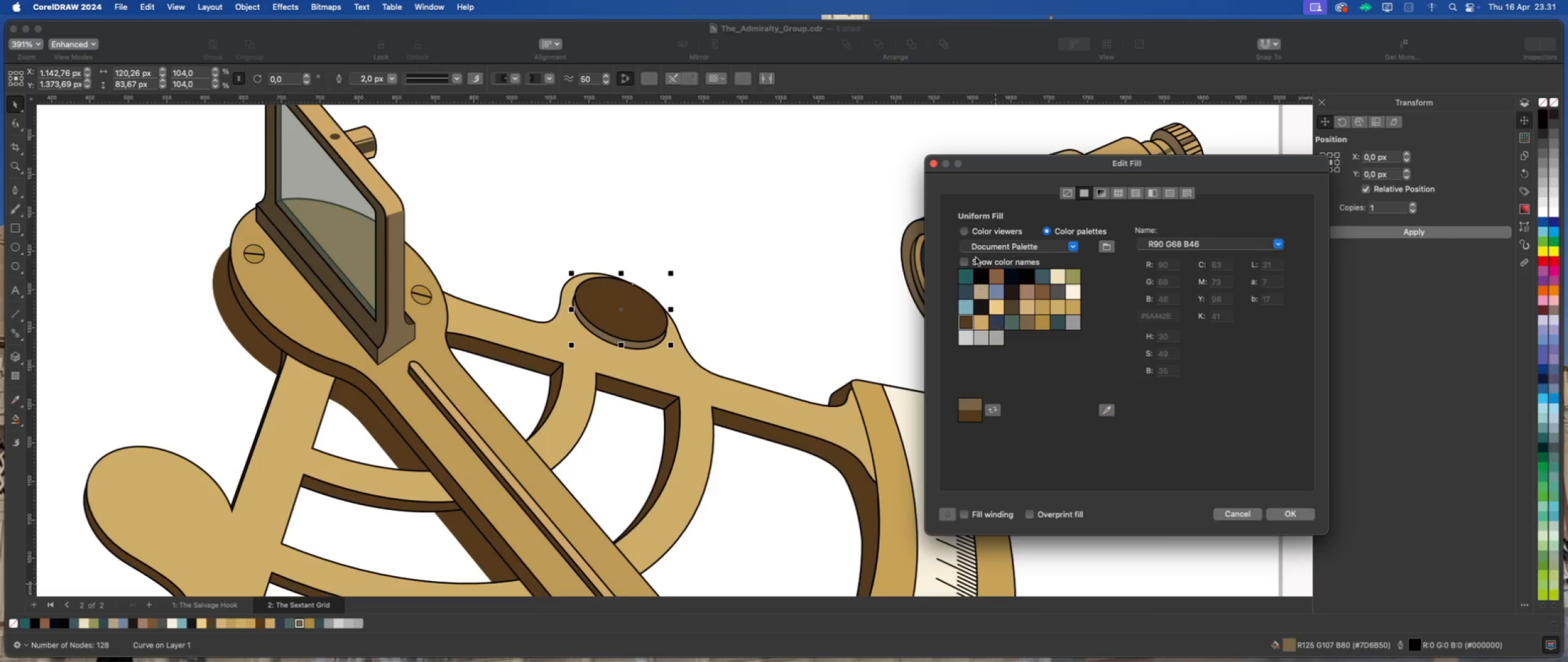 
left_click([970, 232])
 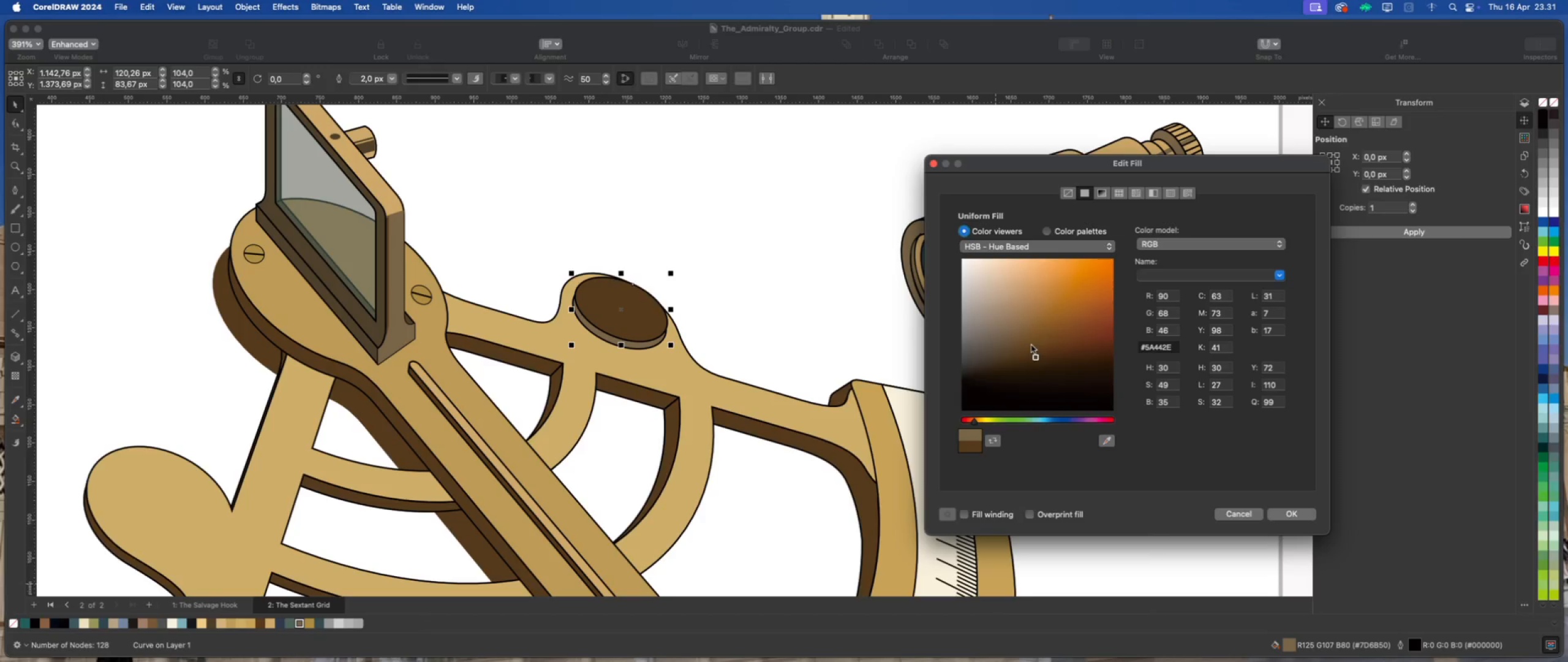 
left_click([1030, 348])
 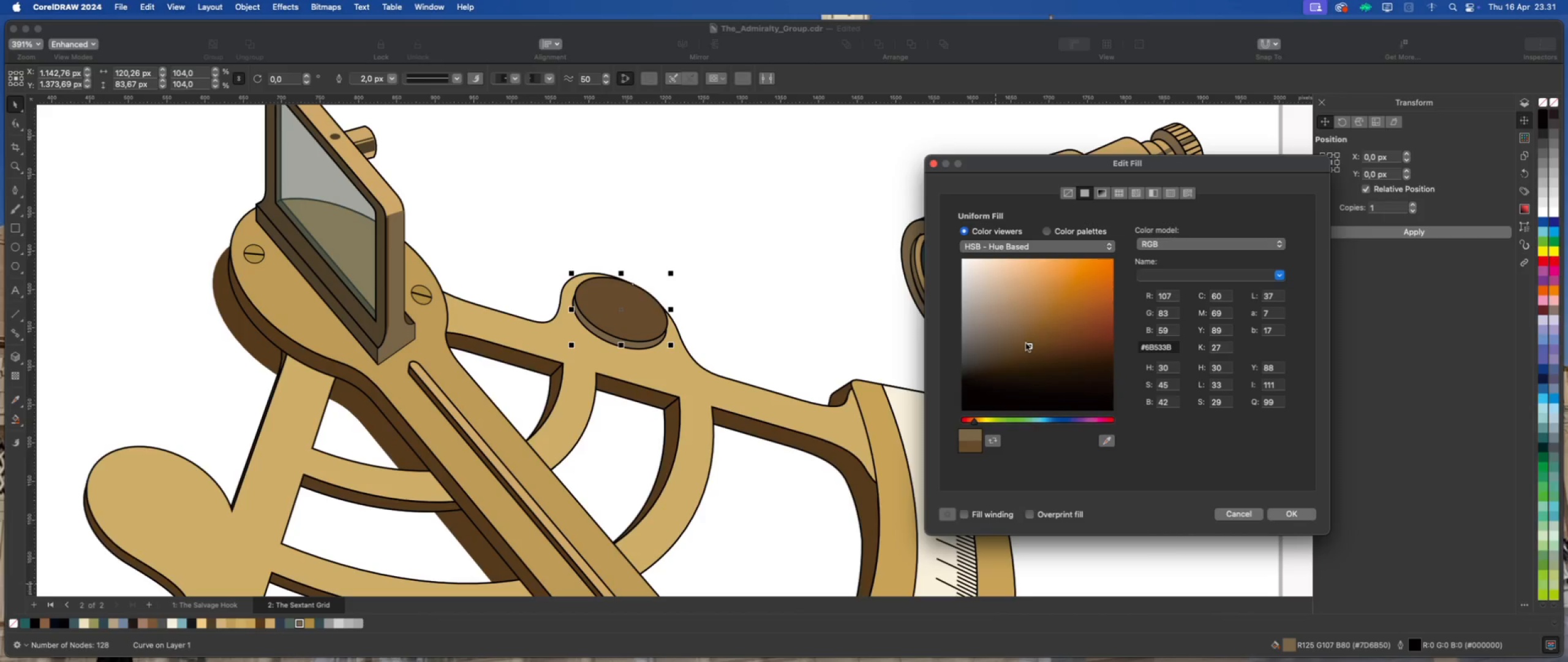 
left_click([1026, 343])
 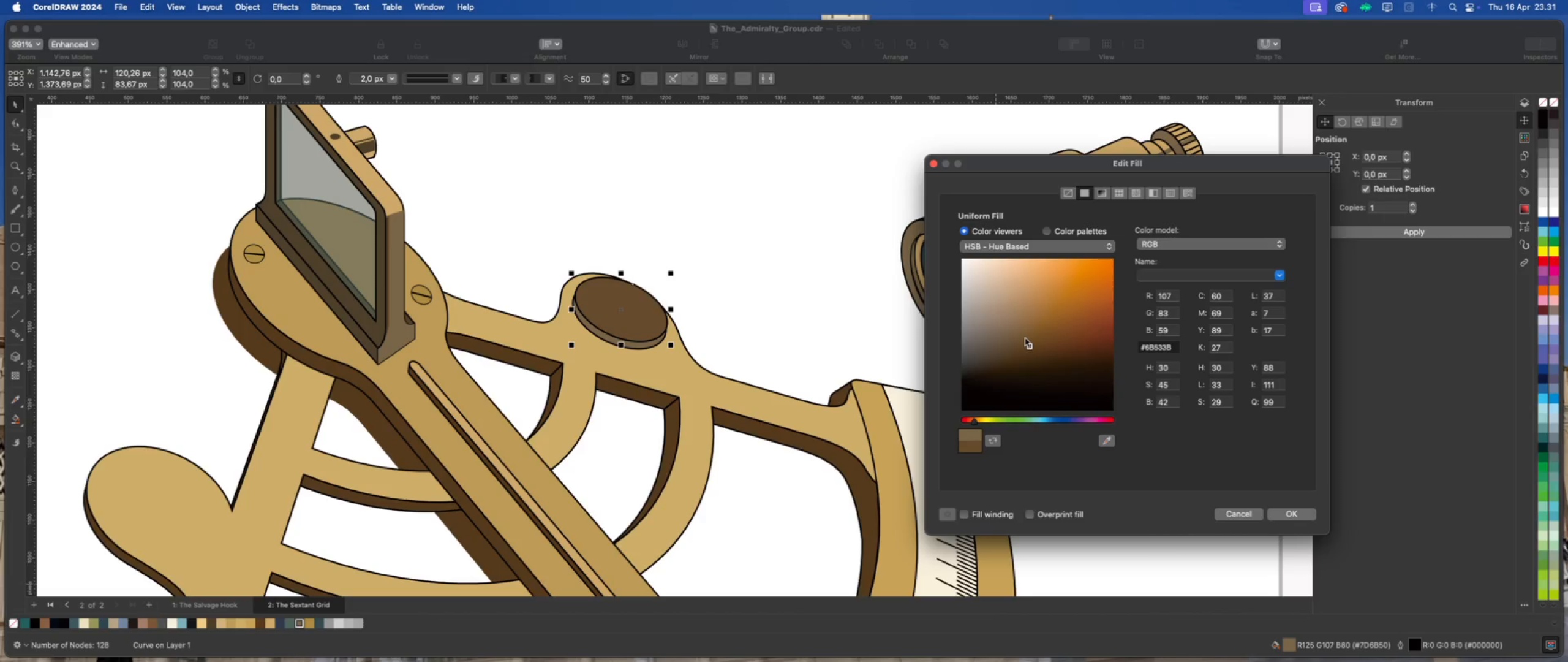 
left_click([1027, 337])
 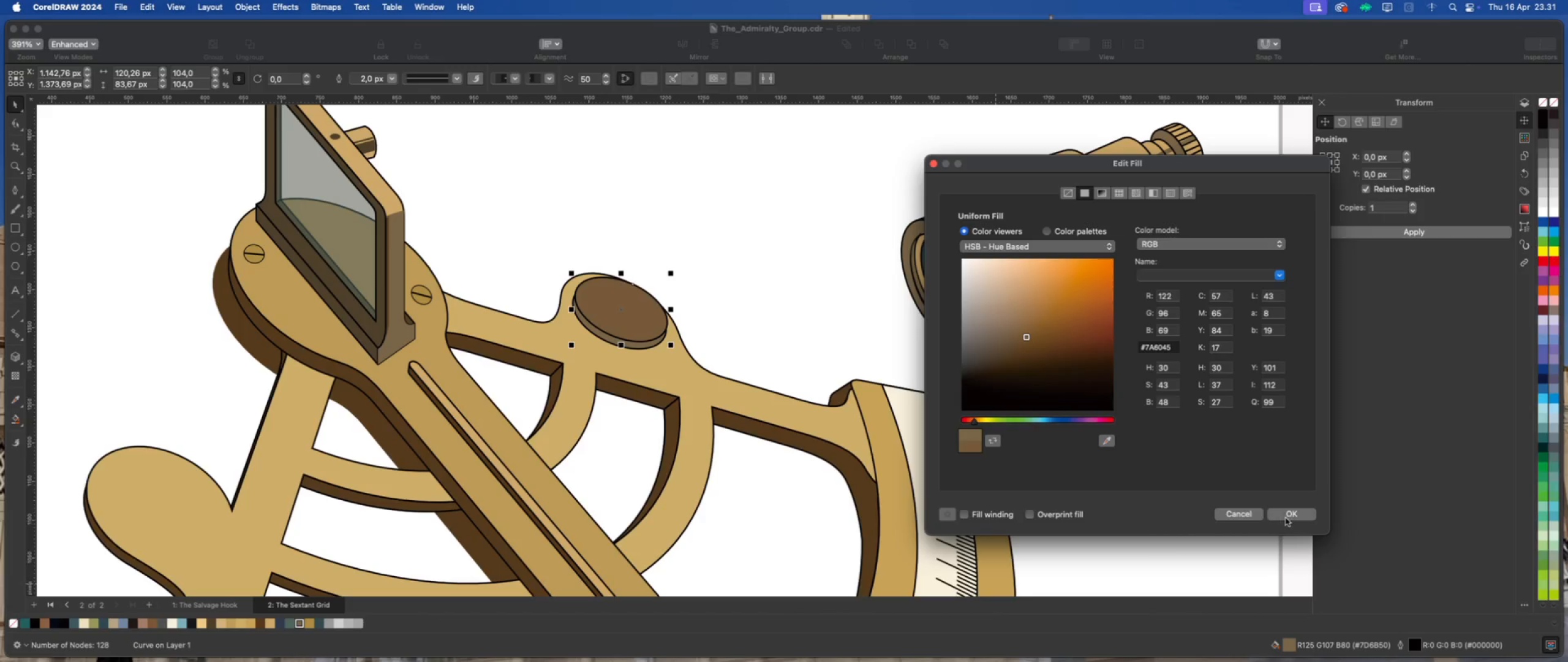 
left_click([1294, 515])
 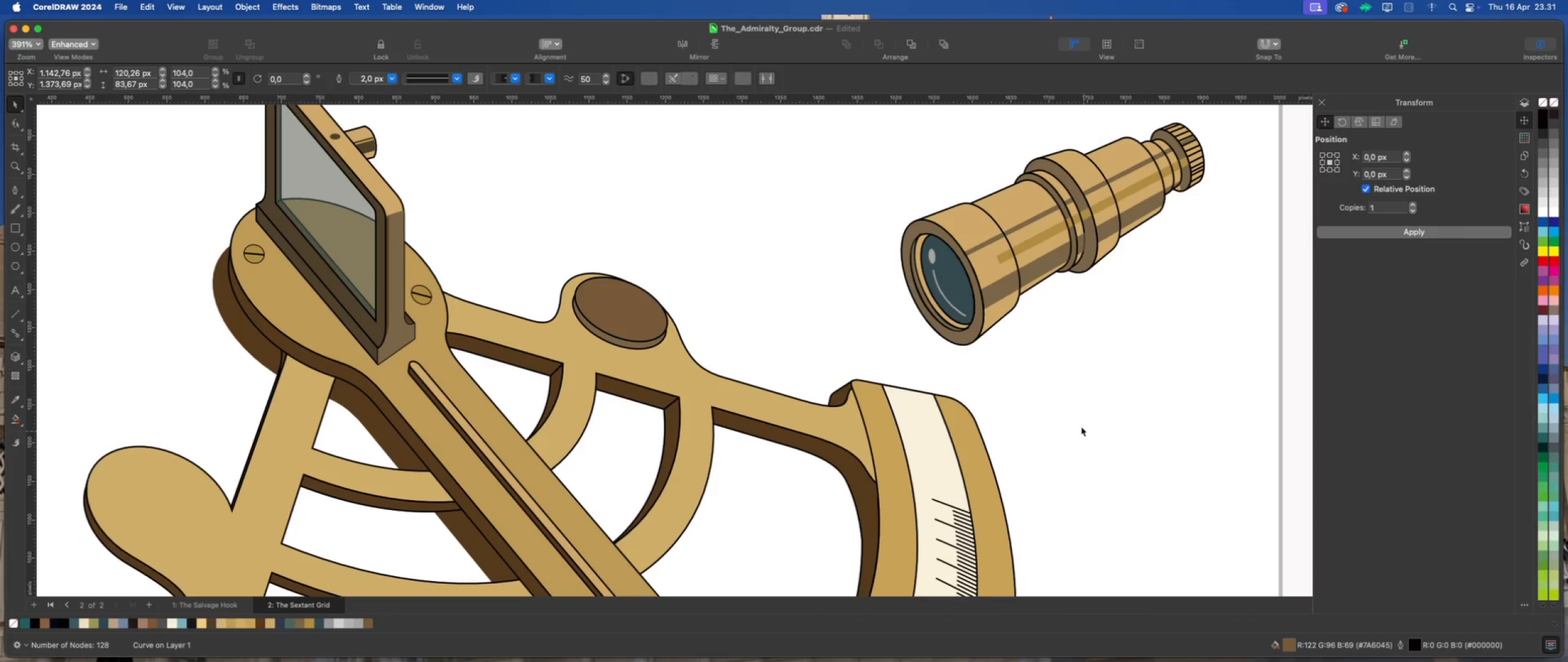 
left_click([1080, 401])
 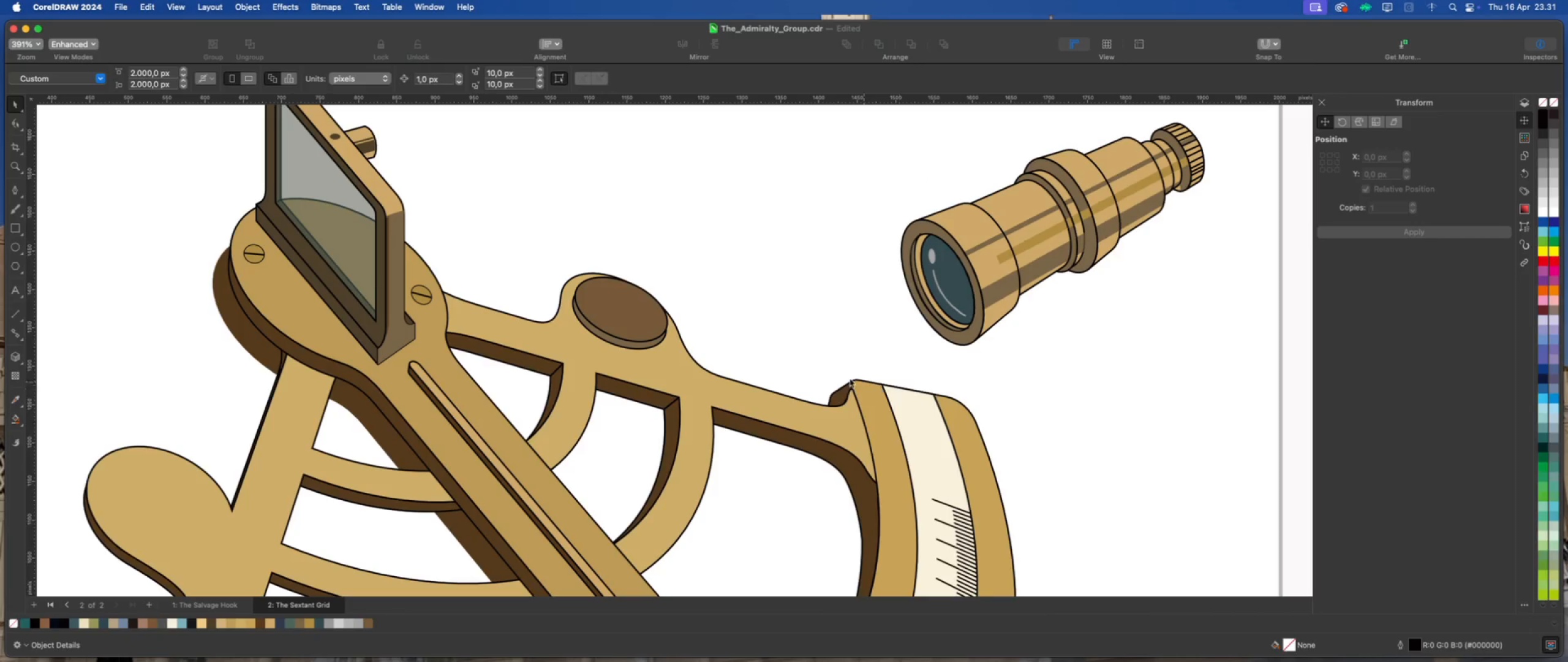 
scroll: coordinate [823, 364], scroll_direction: down, amount: 1.0
 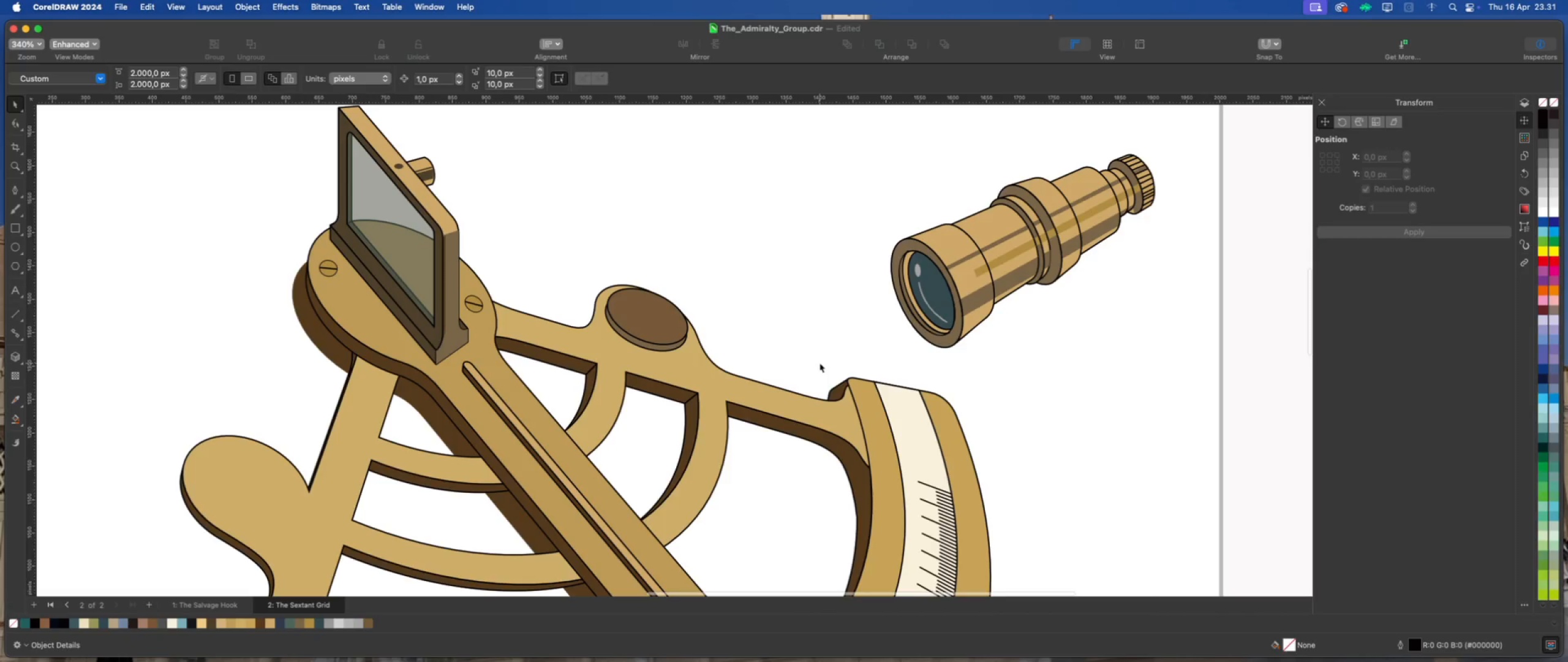 
left_click([820, 363])
 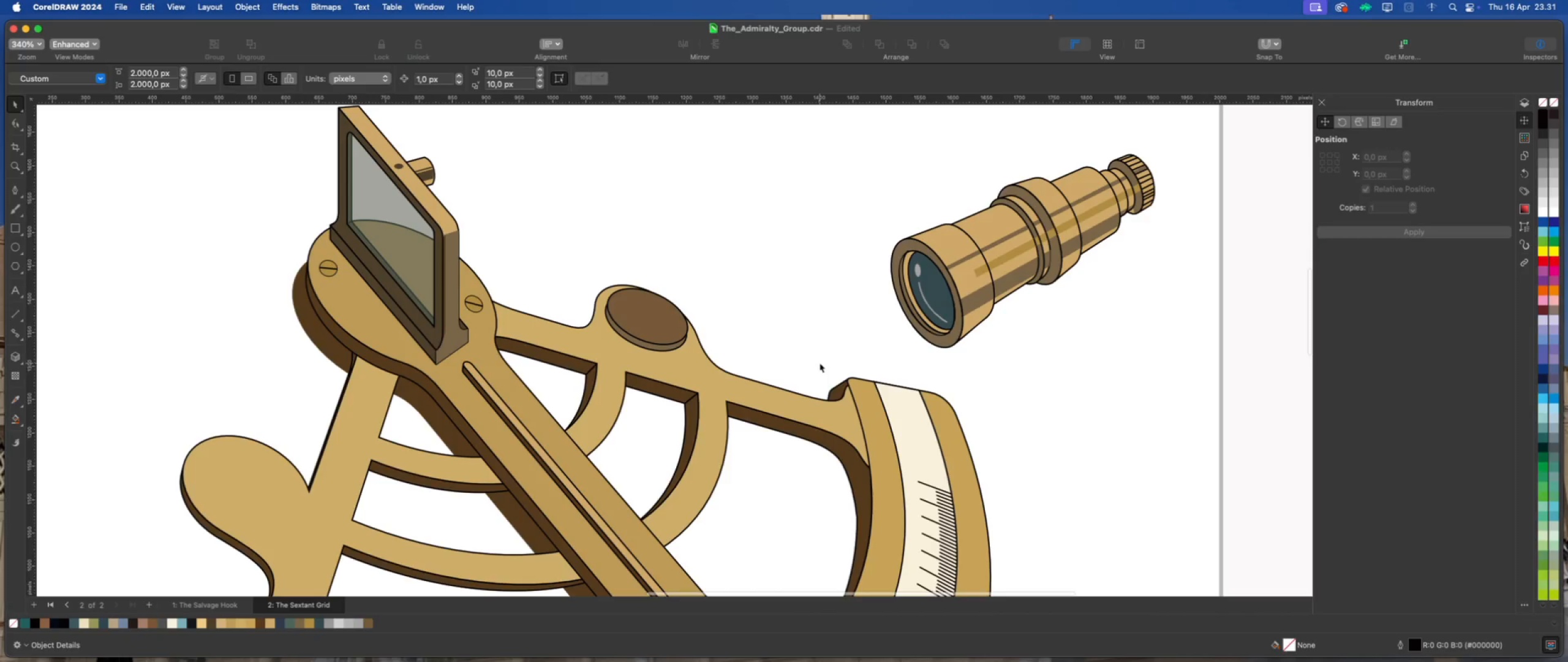 
key(Meta+S)
 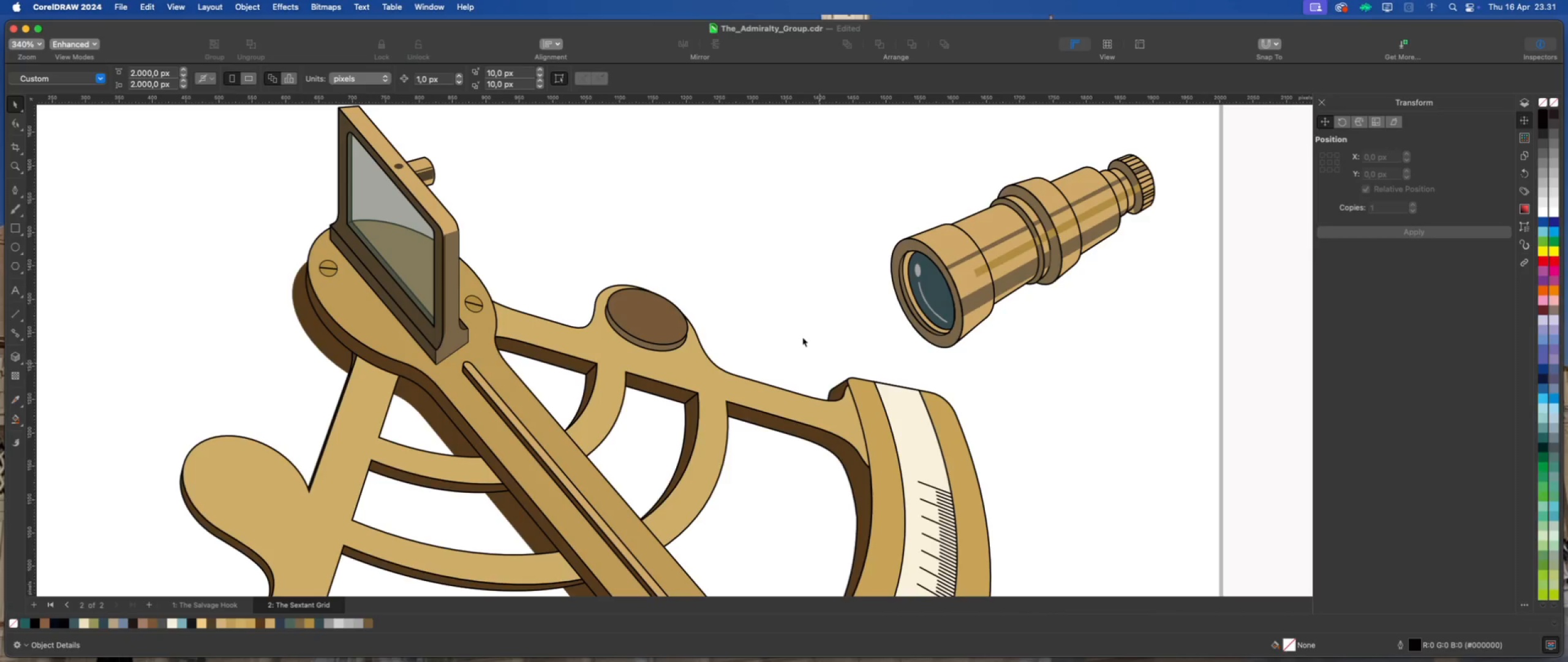 
left_click([802, 337])
 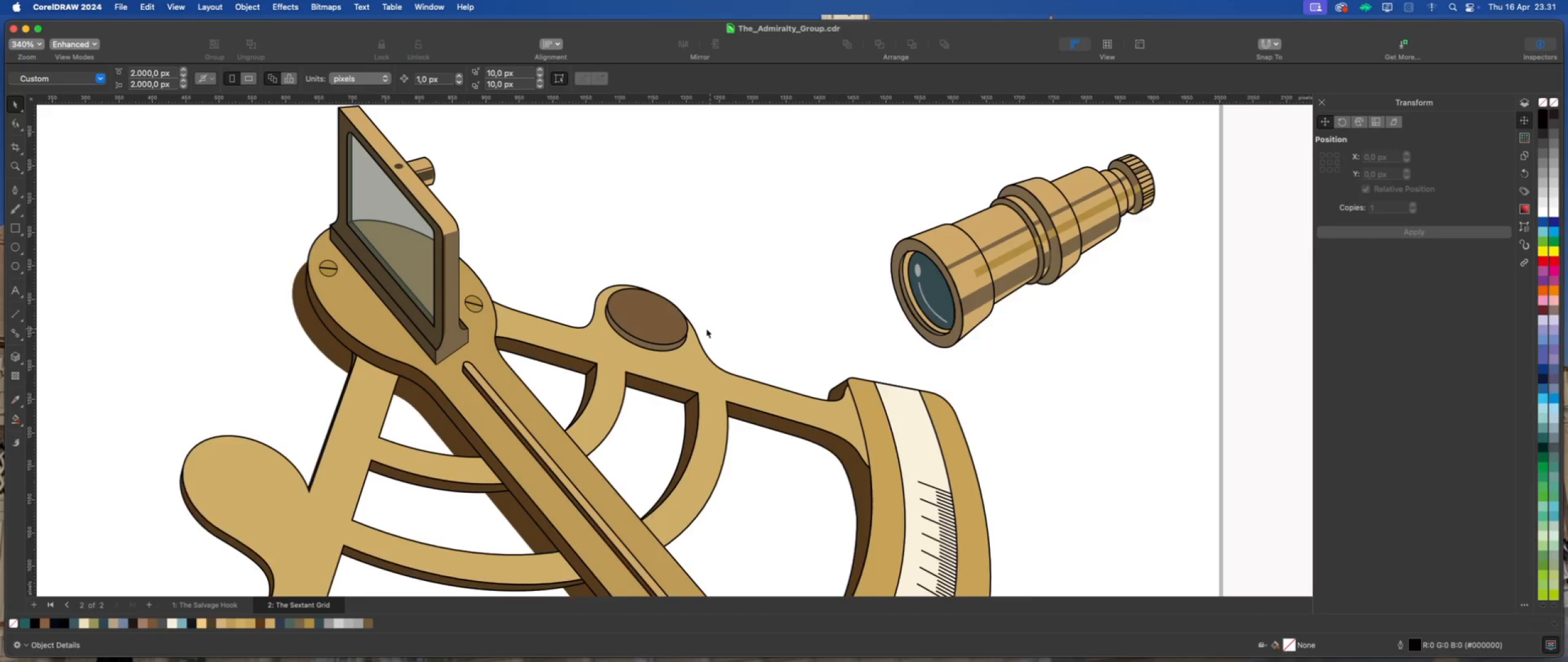 
scroll: coordinate [637, 301], scroll_direction: up, amount: 3.0
 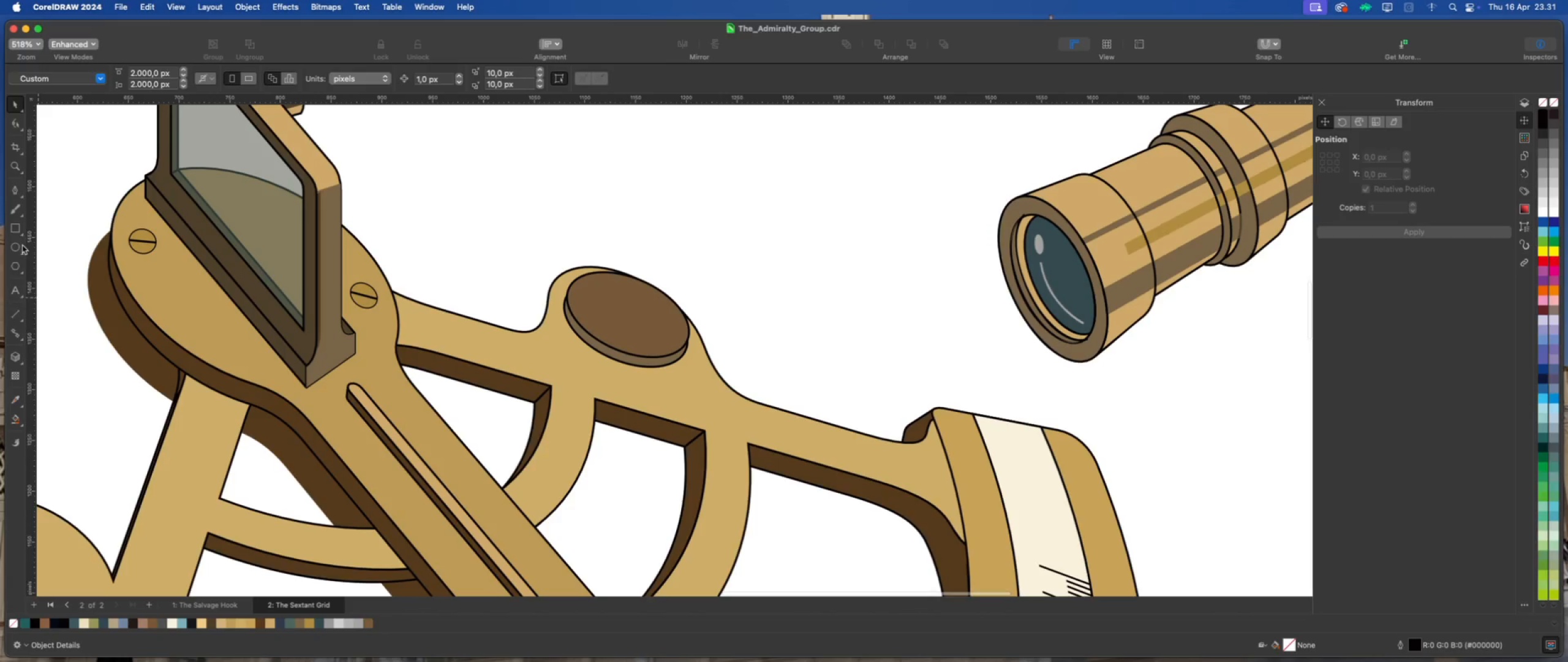 
left_click([17, 229])
 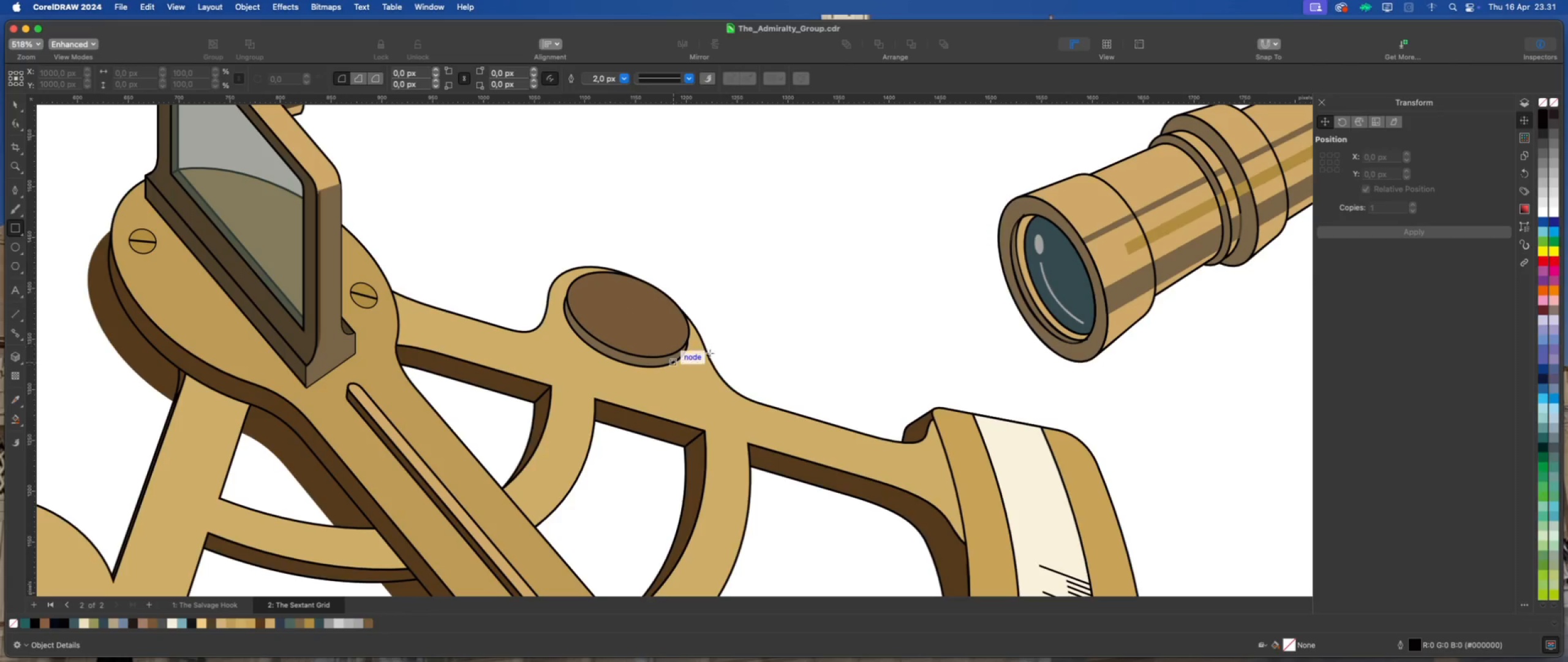 
scroll: coordinate [643, 339], scroll_direction: up, amount: 3.0
 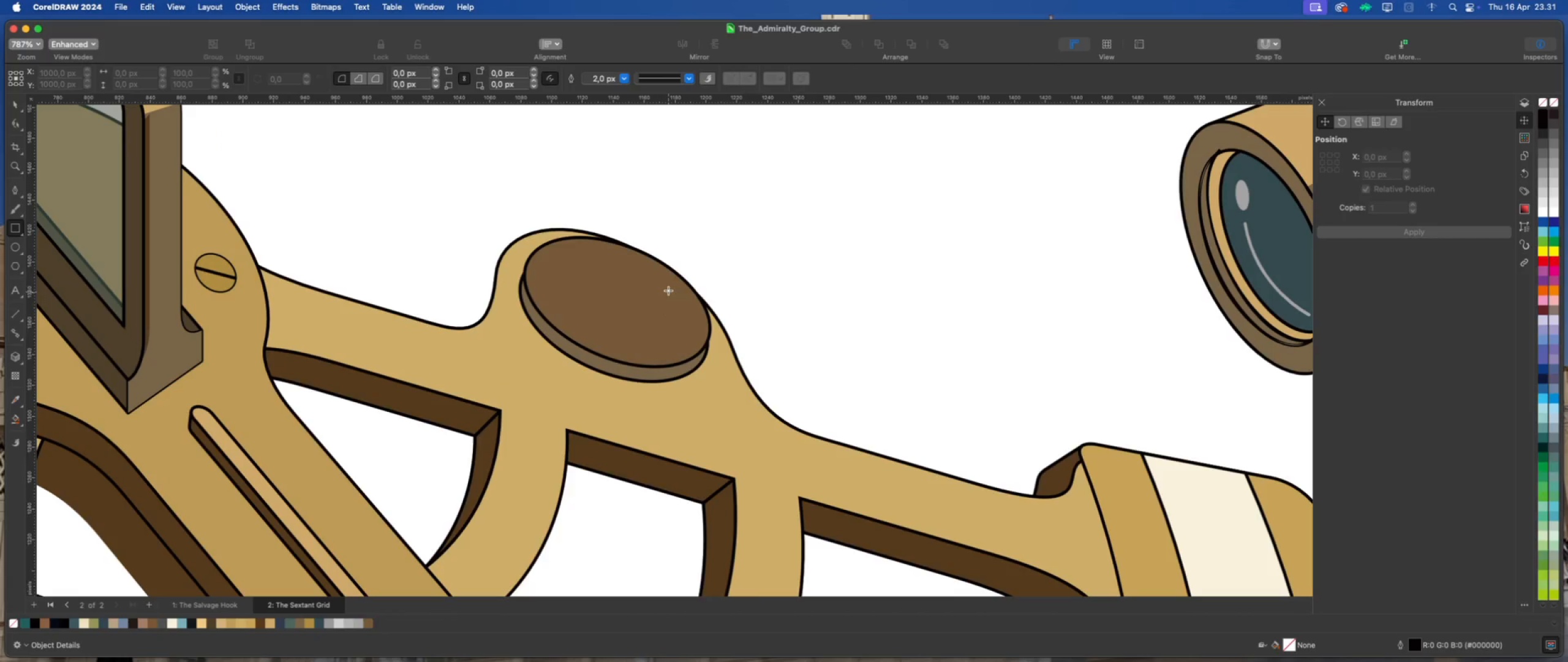 
left_click_drag(start_coordinate=[665, 279], to_coordinate=[689, 364])
 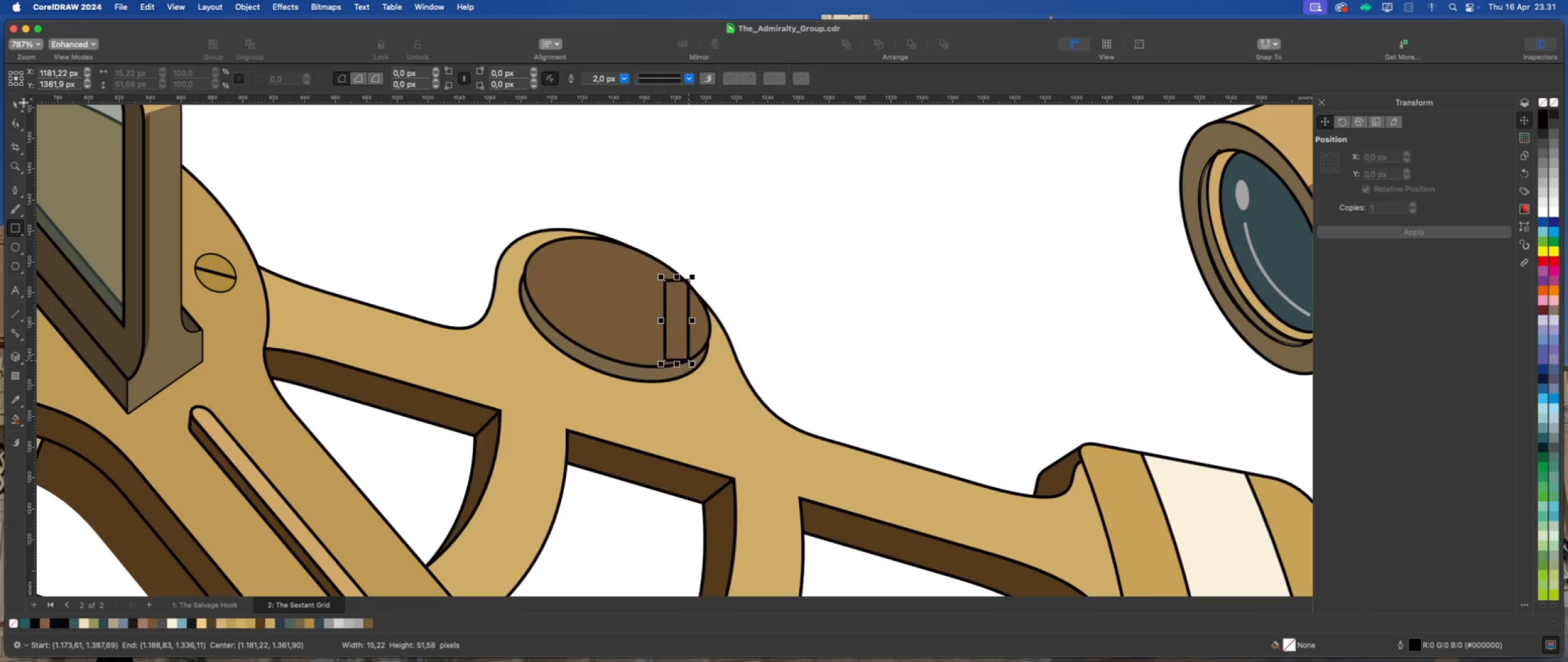 
left_click([13, 101])
 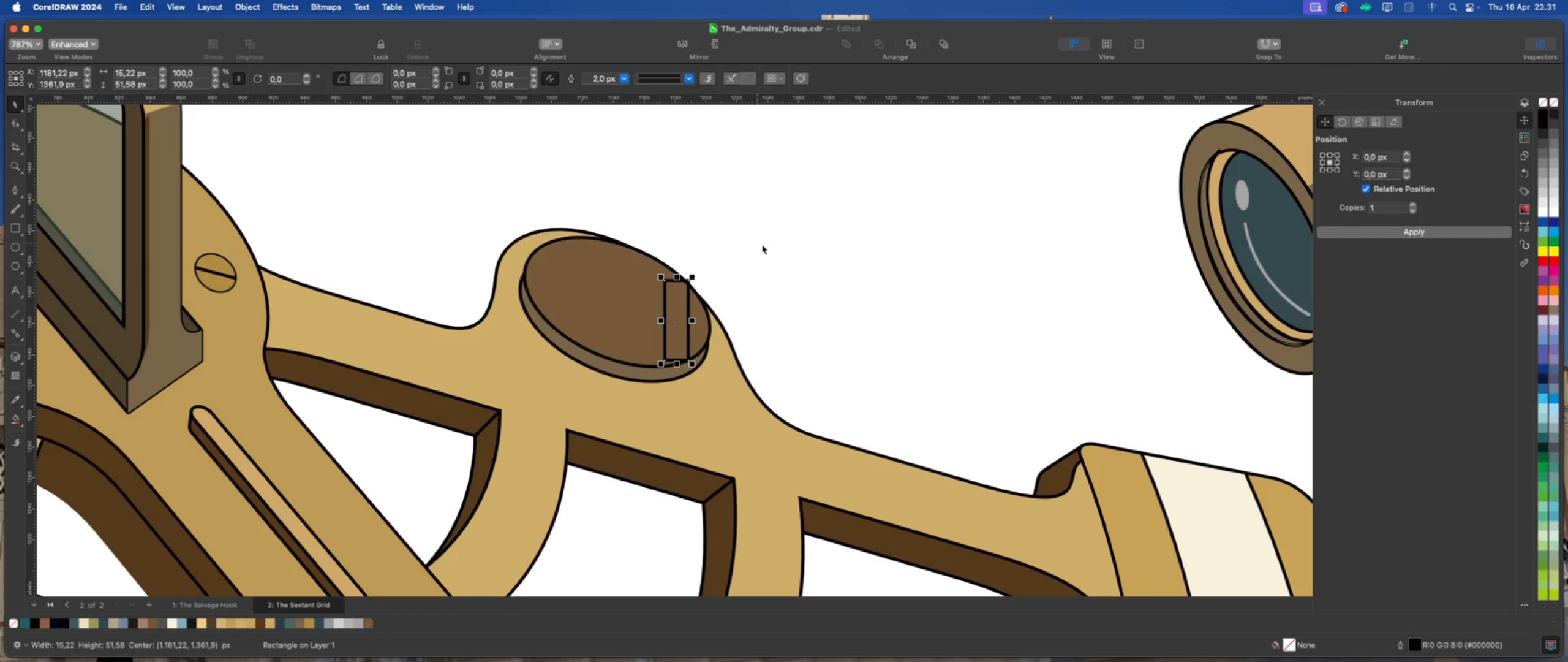 
left_click([762, 245])
 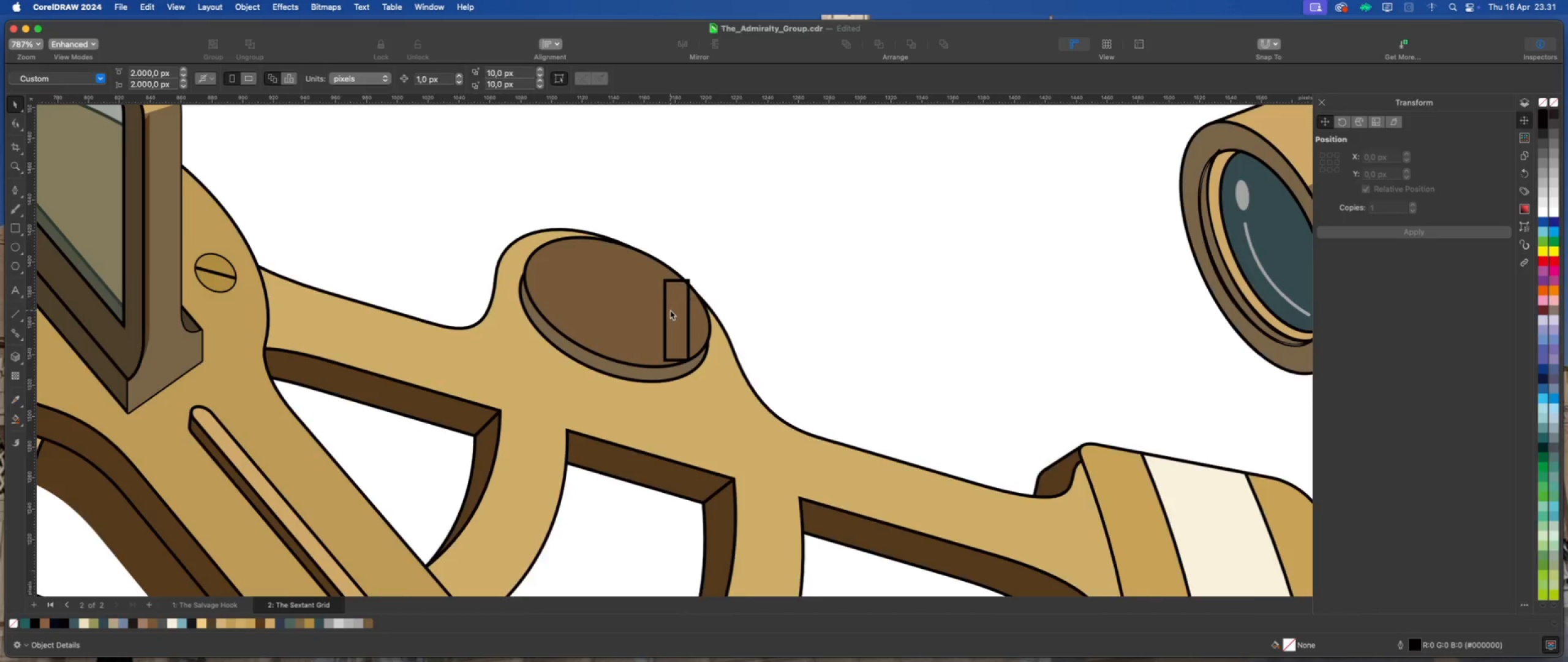 
scroll: coordinate [670, 310], scroll_direction: up, amount: 1.0
 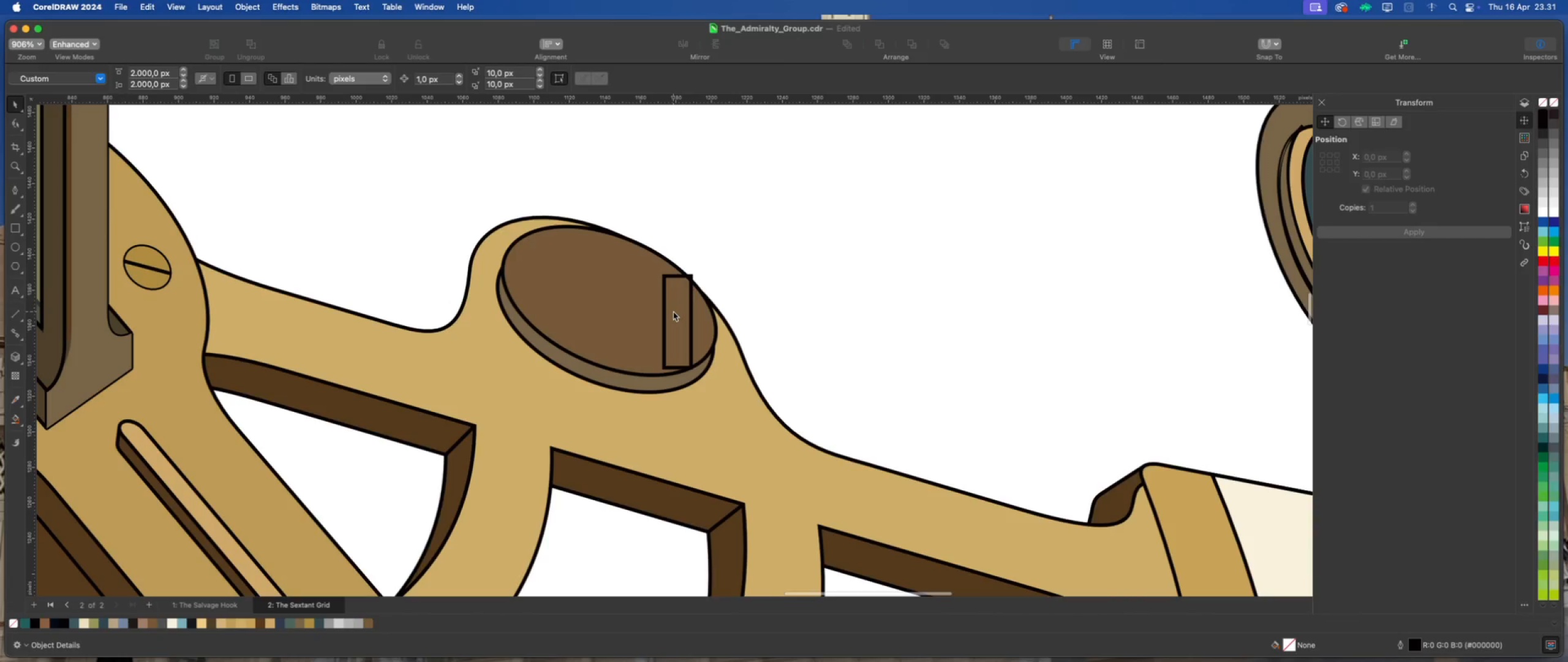 
left_click([673, 311])
 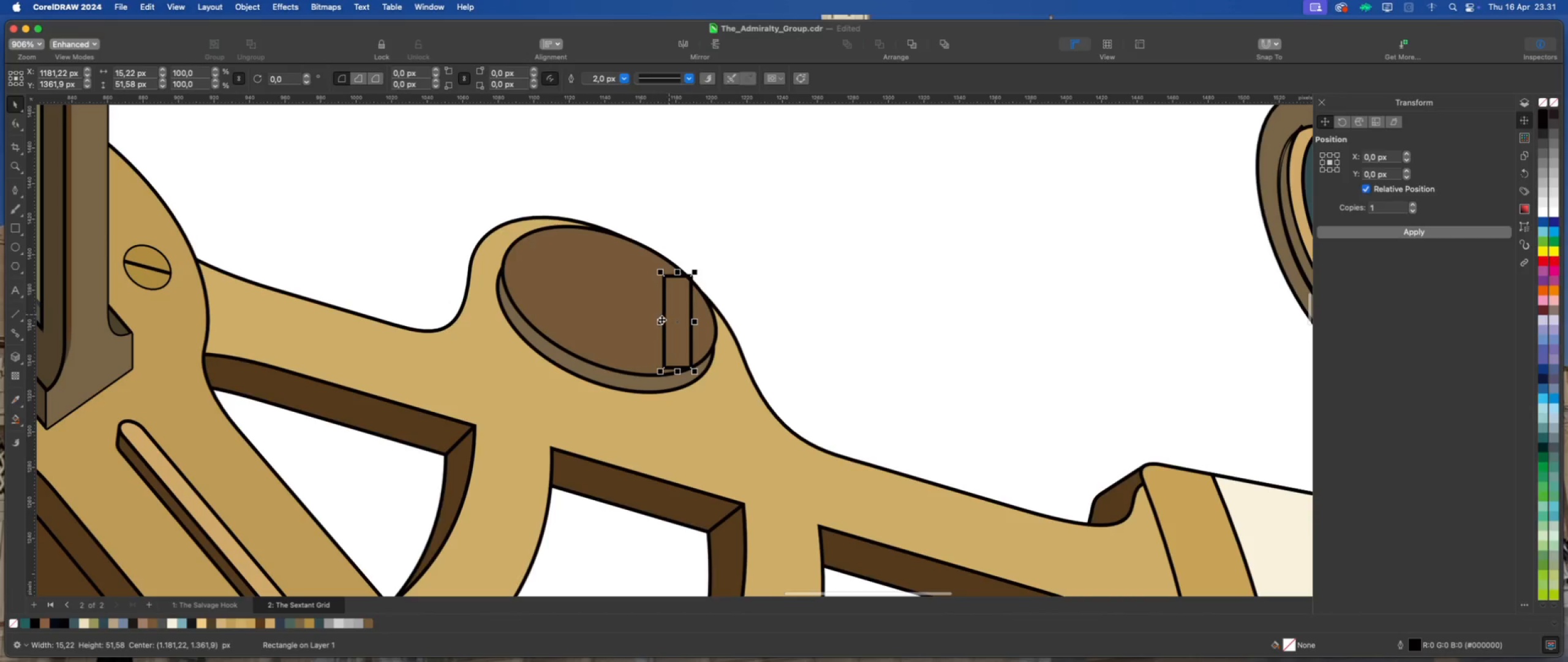 
scroll: coordinate [659, 319], scroll_direction: down, amount: 2.0
 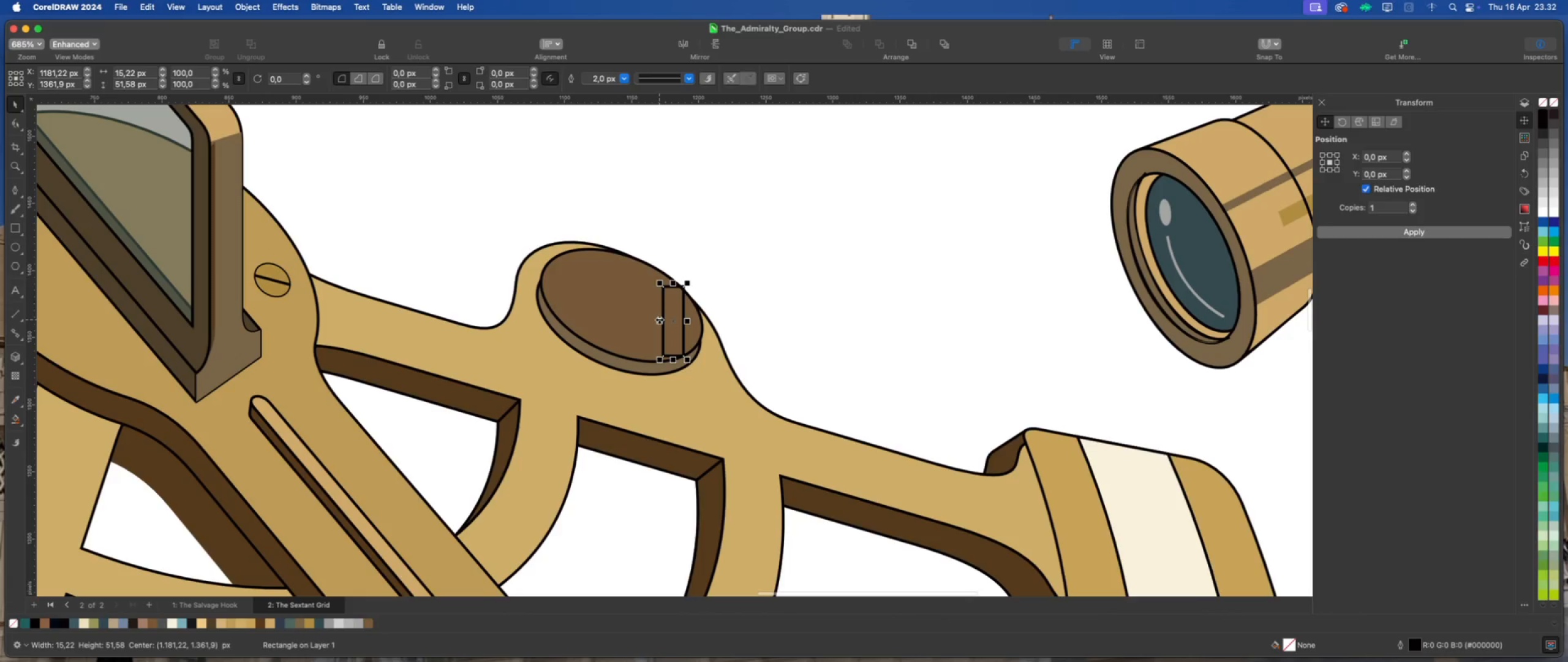 
key(Delete)
 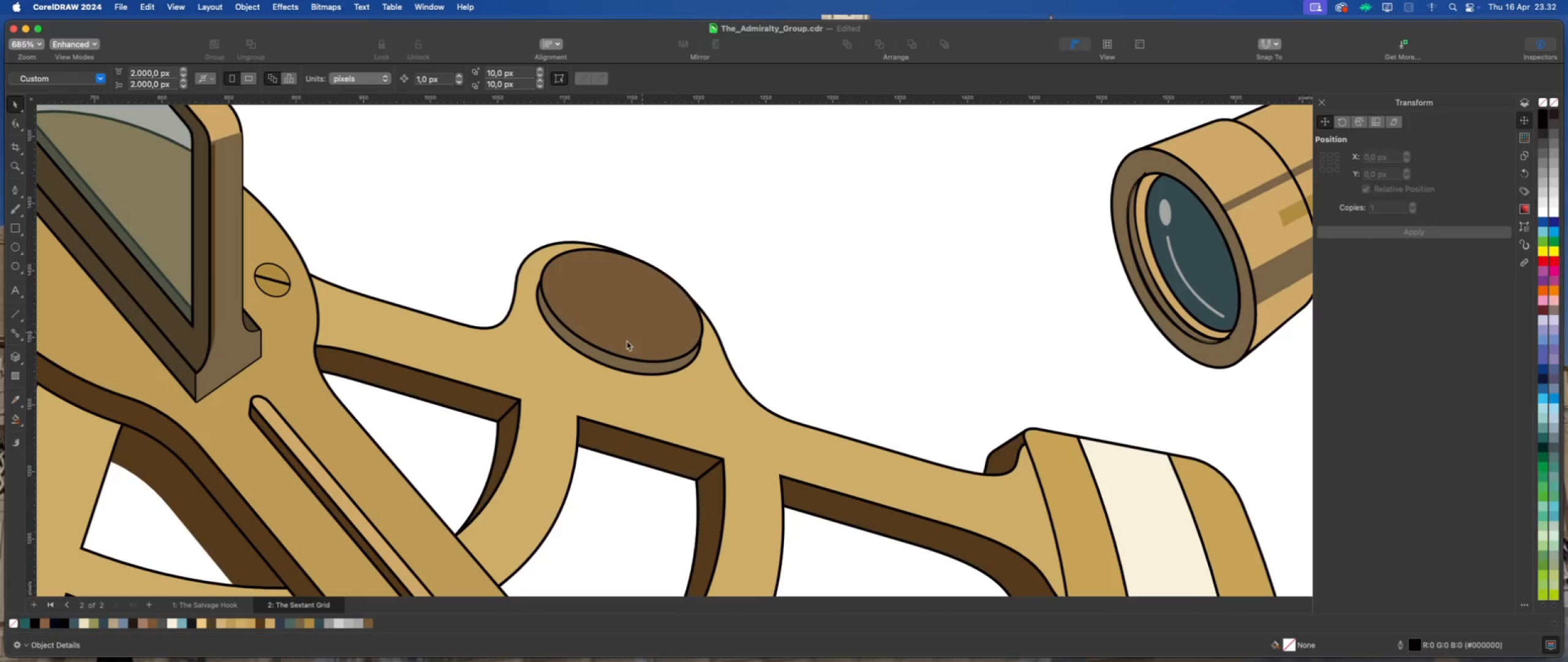 
scroll: coordinate [587, 376], scroll_direction: down, amount: 1.0
 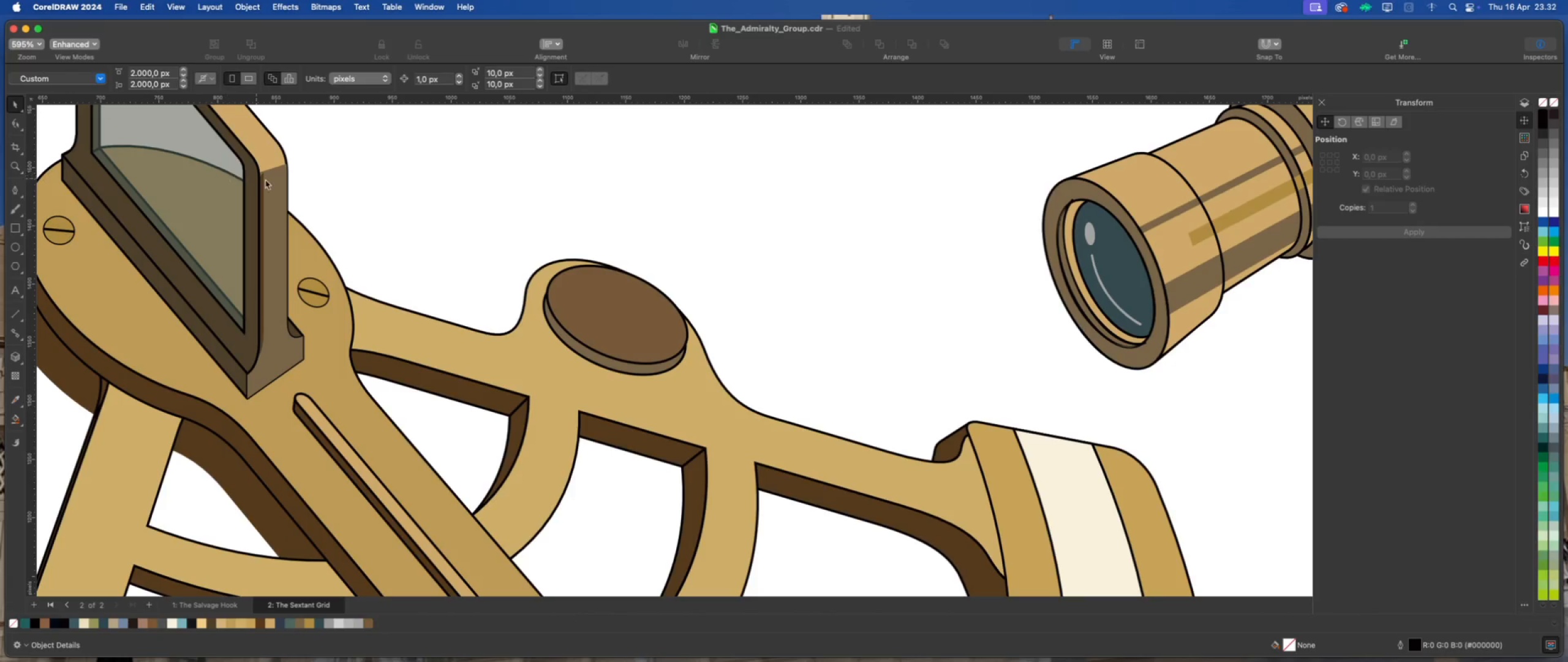 
left_click([270, 158])
 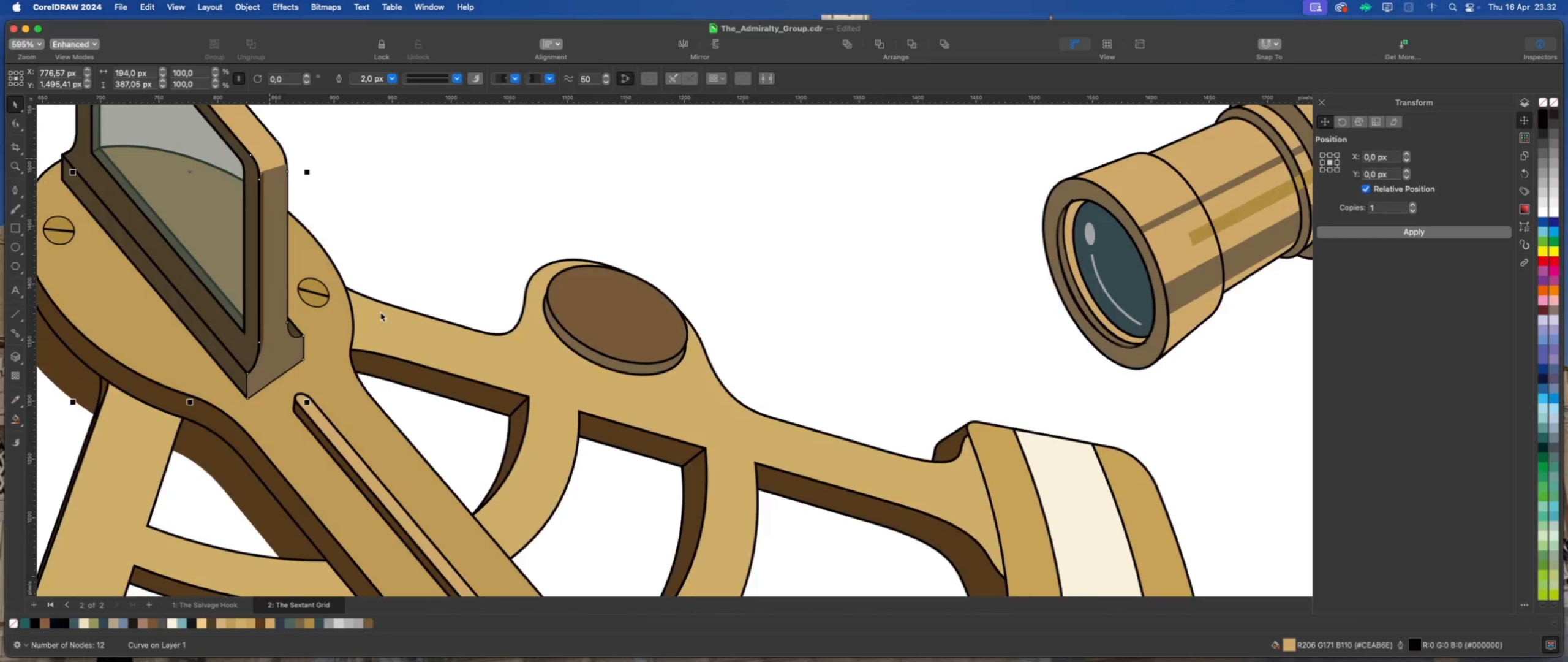 
scroll: coordinate [401, 356], scroll_direction: down, amount: 4.0
 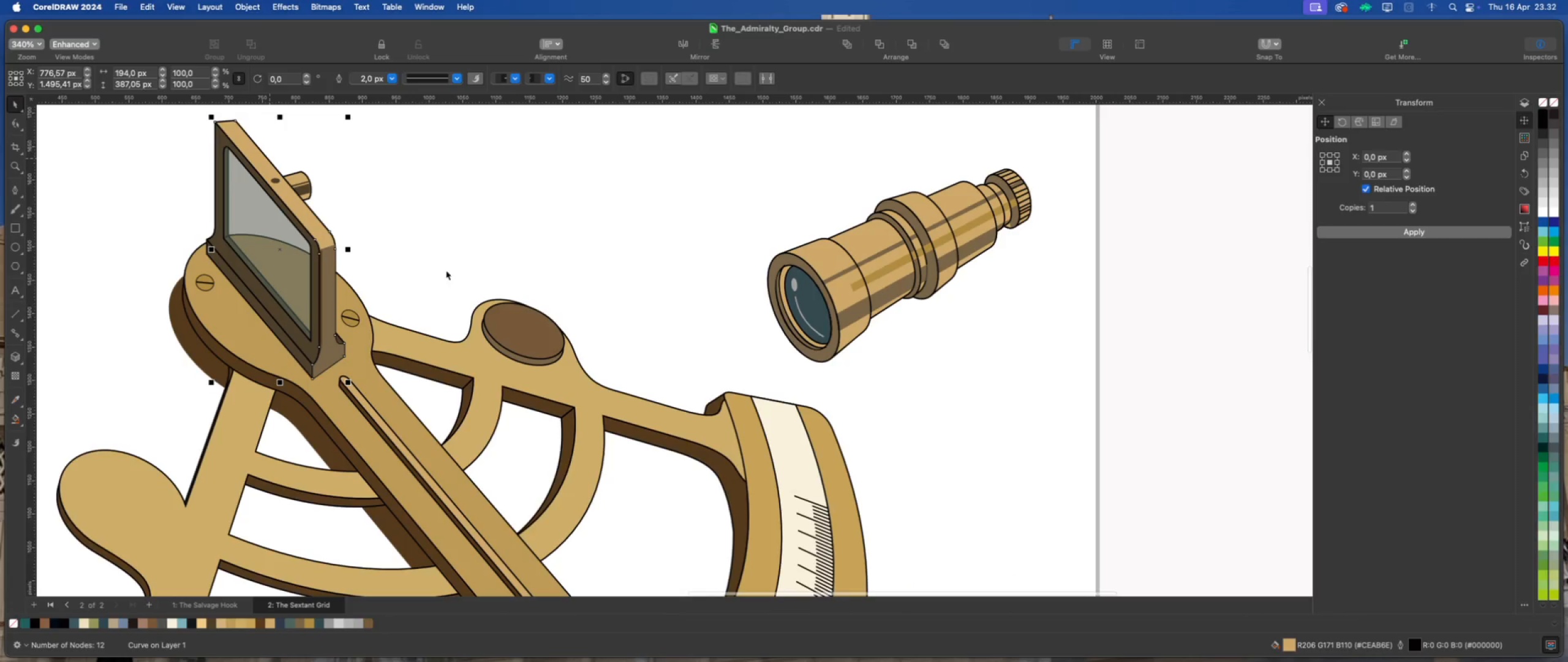 
left_click([447, 268])
 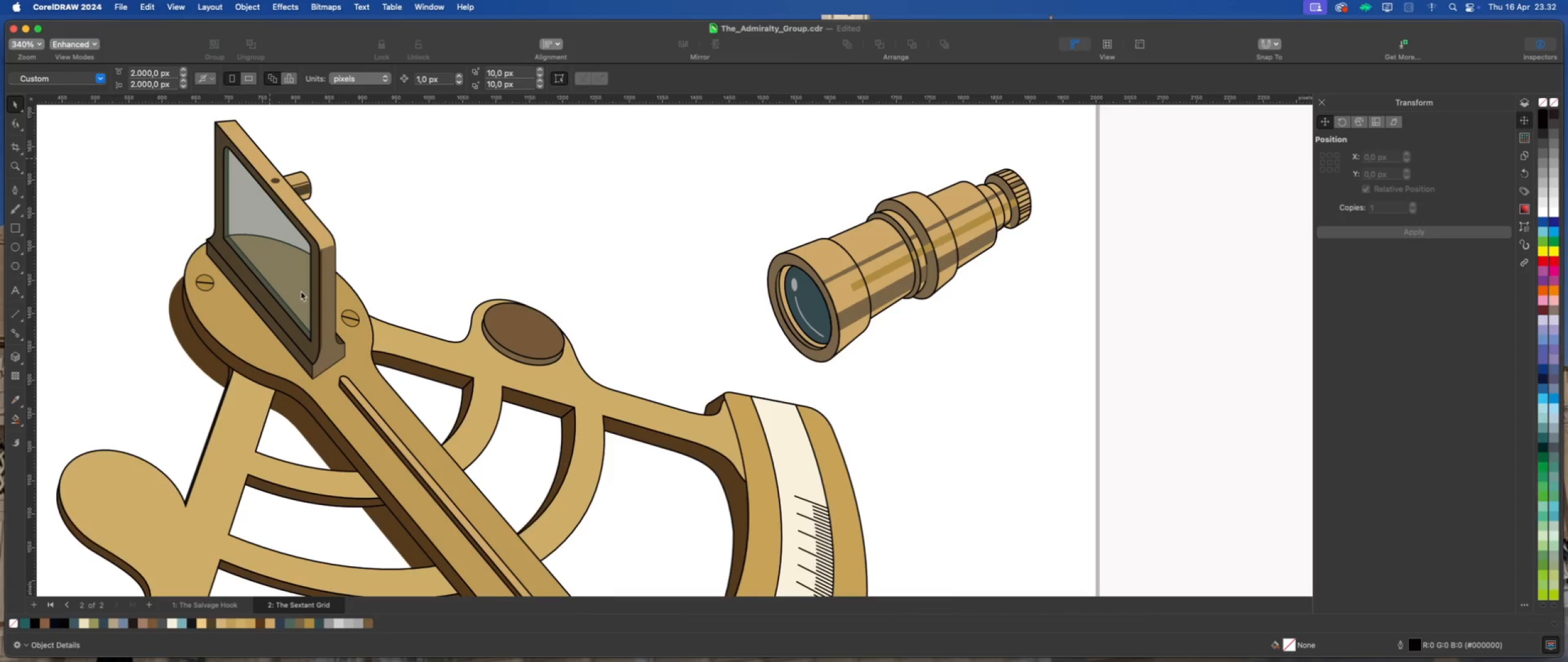 
left_click([301, 291])
 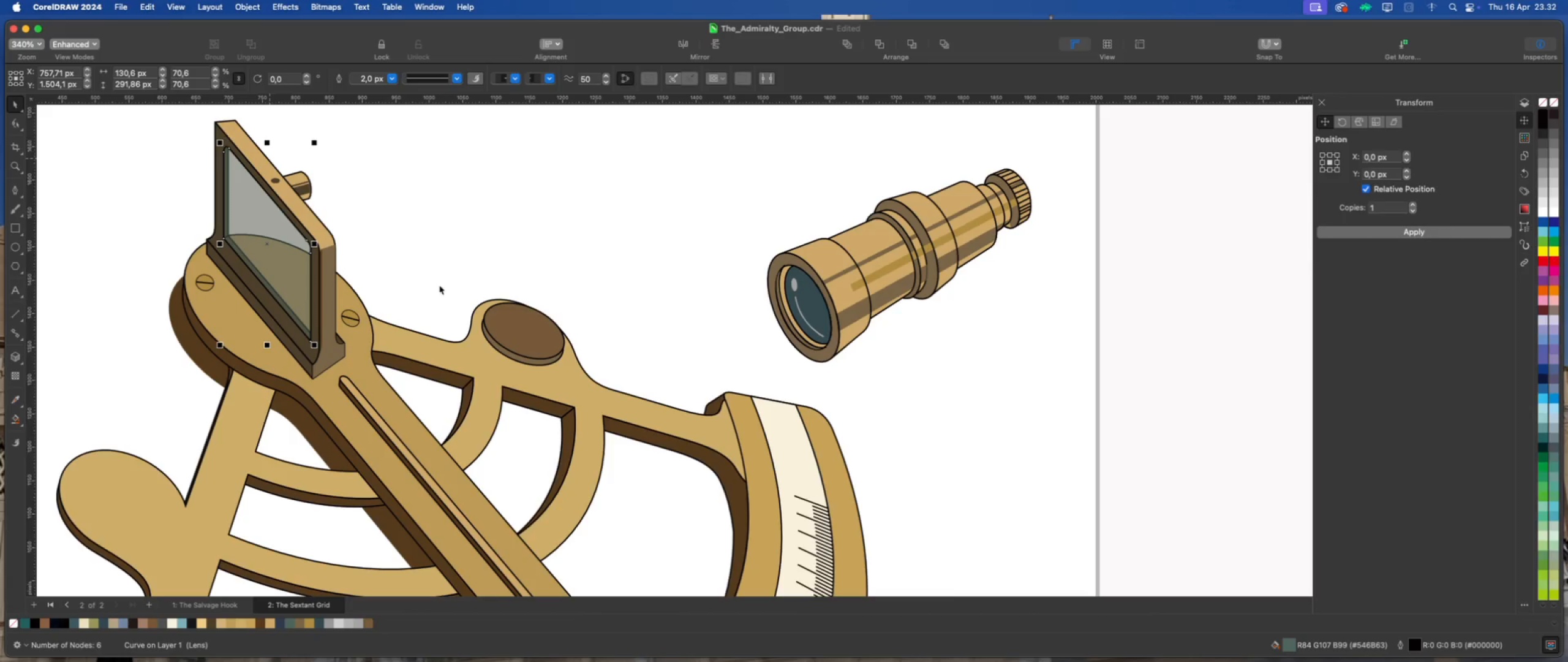 
left_click([453, 278])
 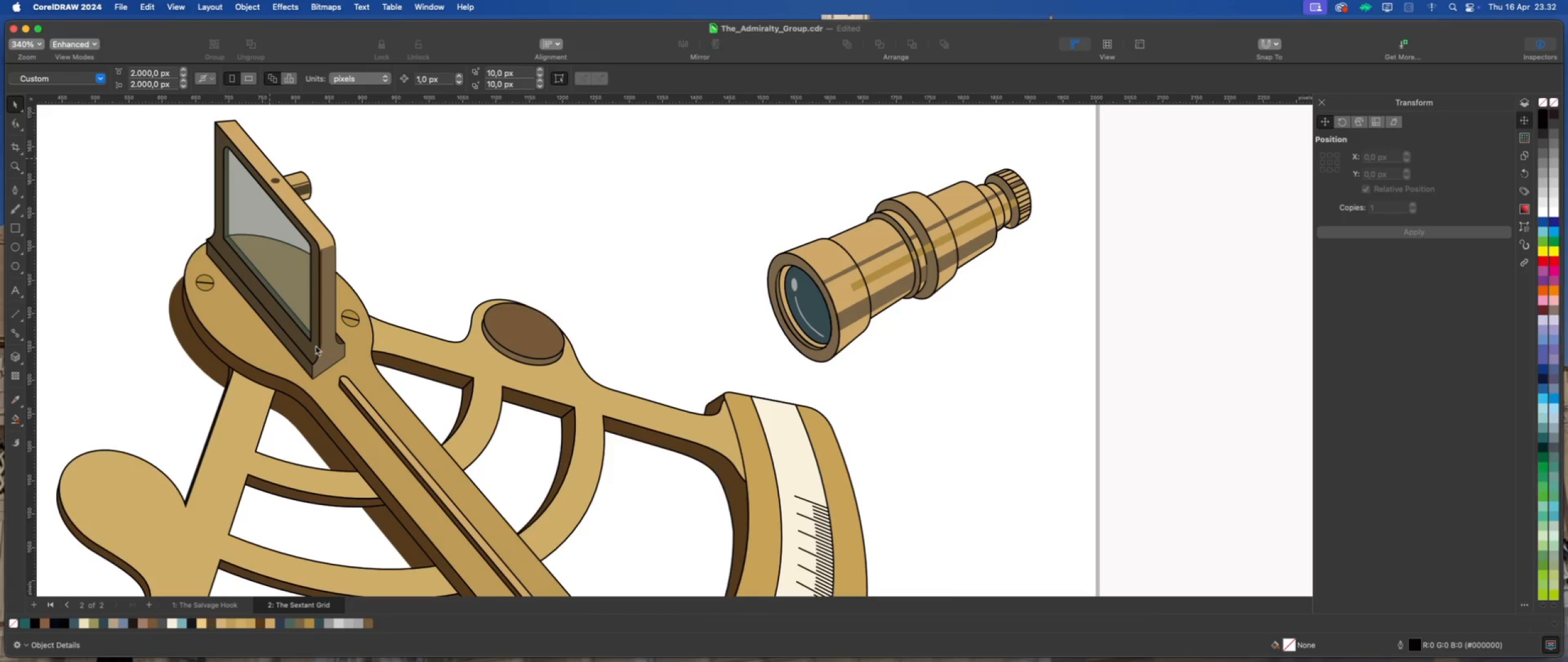 
left_click([315, 345])
 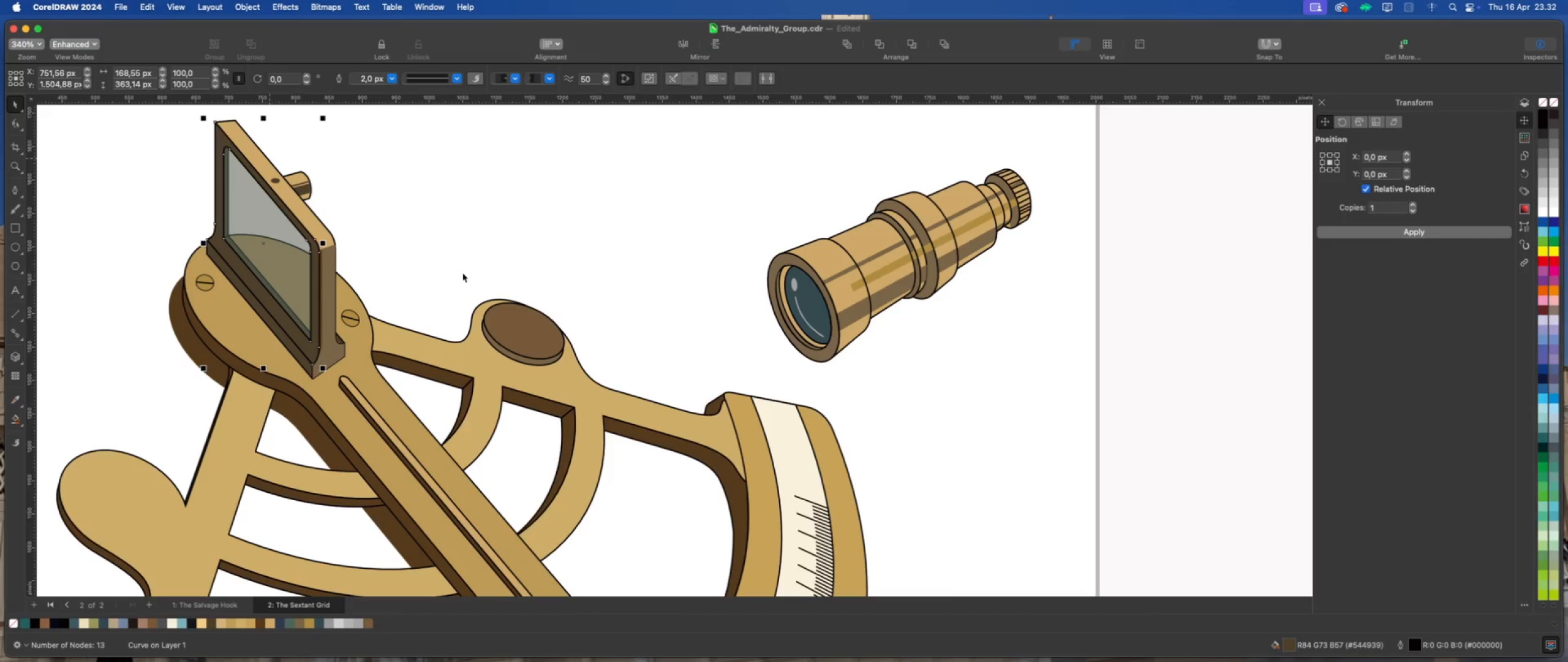 
left_click([462, 273])
 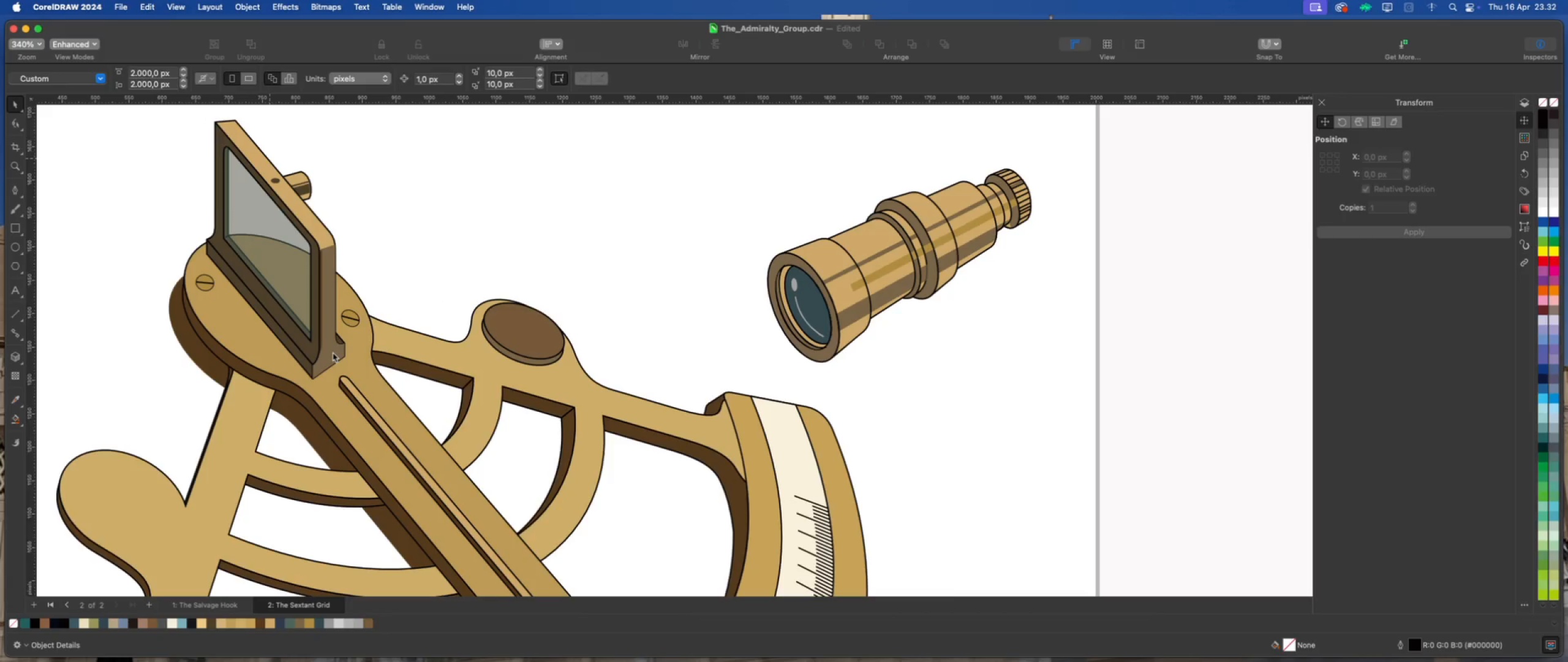 
left_click([333, 352])
 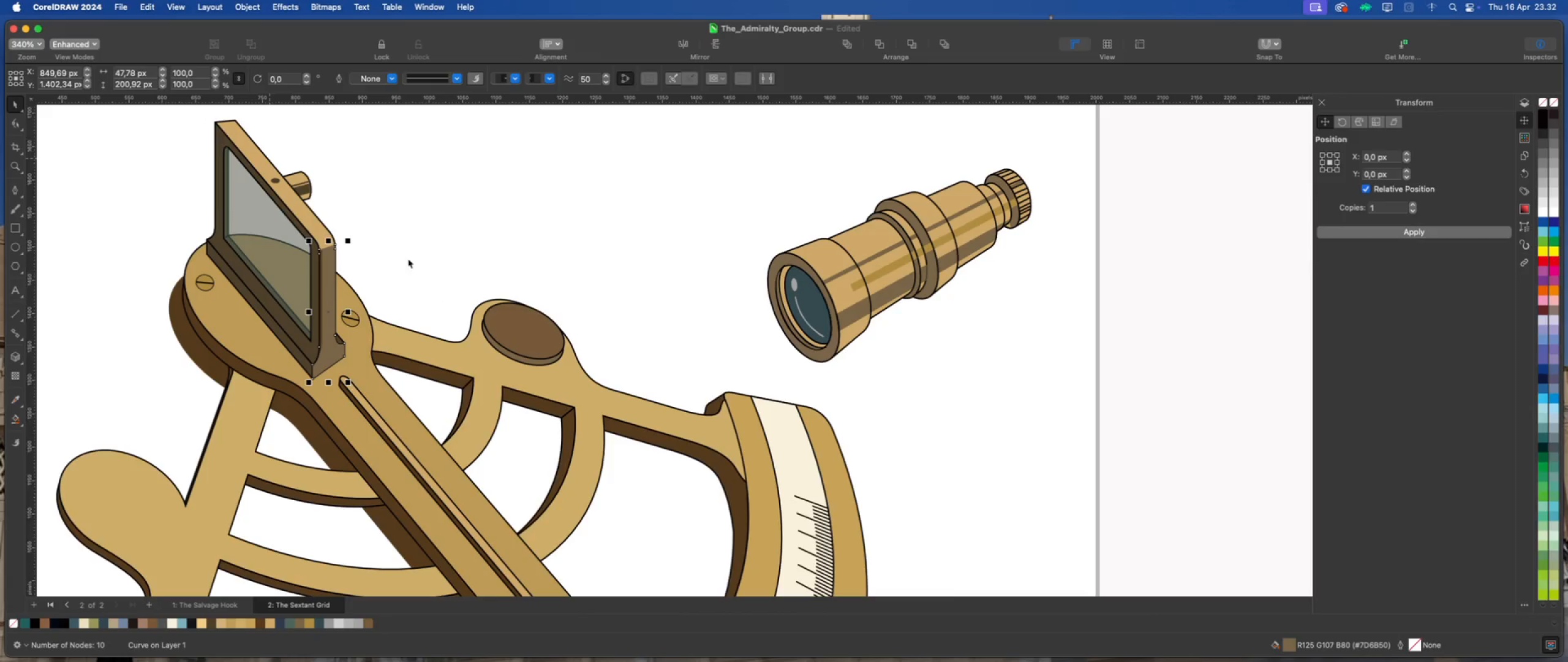 
left_click([409, 259])
 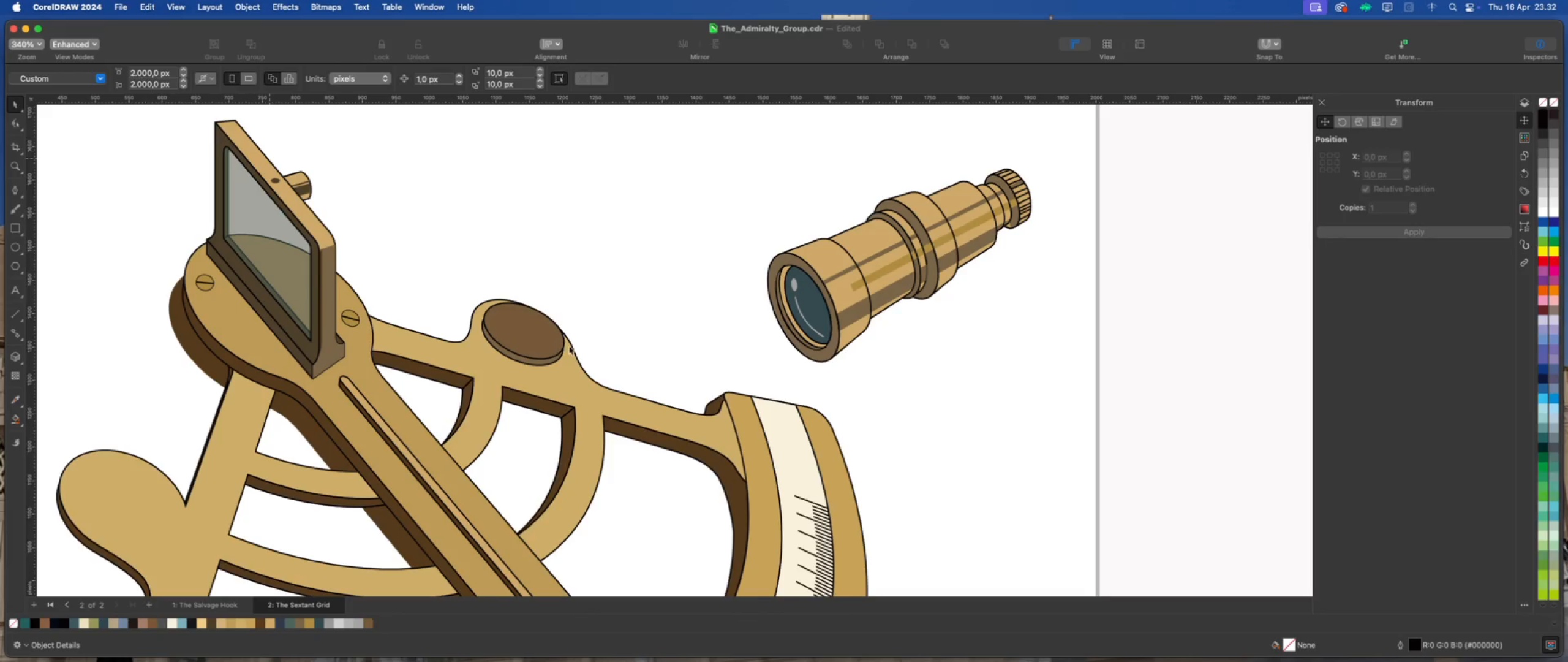 
scroll: coordinate [581, 351], scroll_direction: up, amount: 2.0
 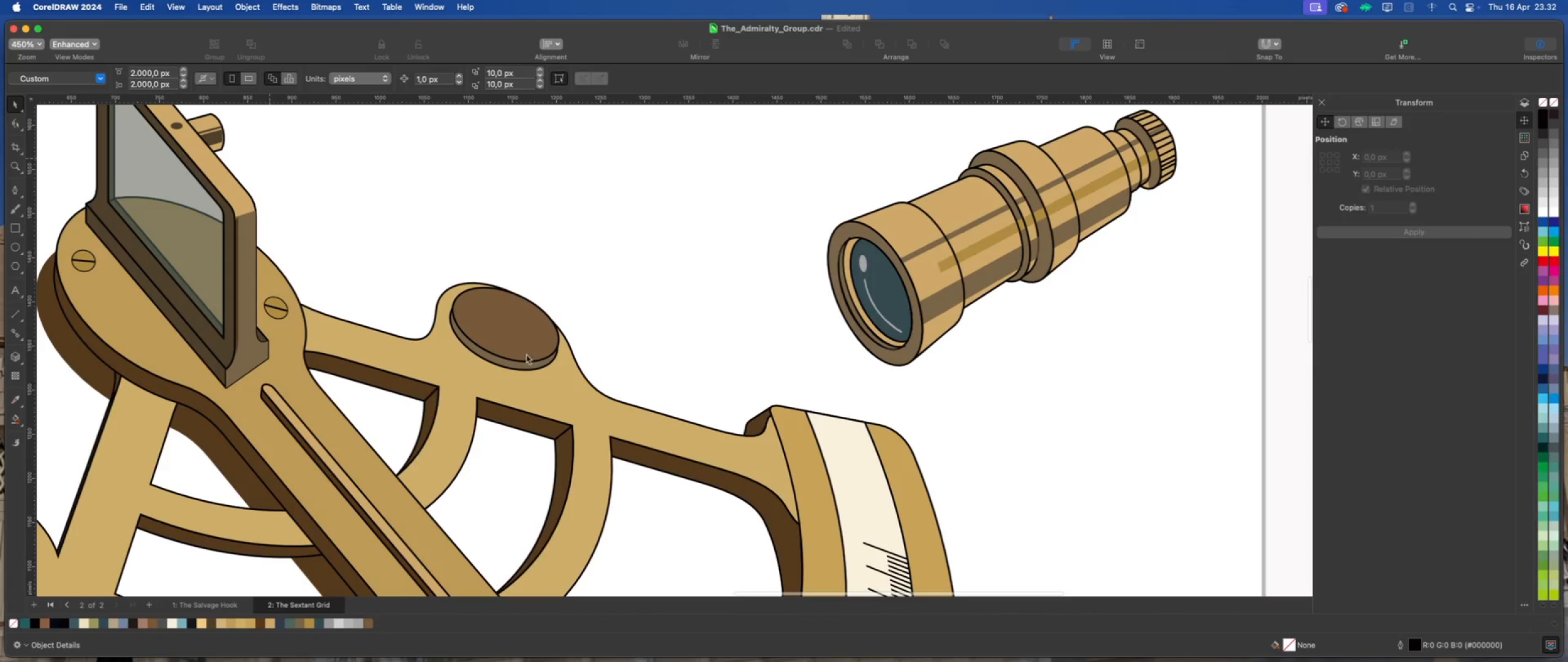 
scroll: coordinate [513, 354], scroll_direction: down, amount: 2.0
 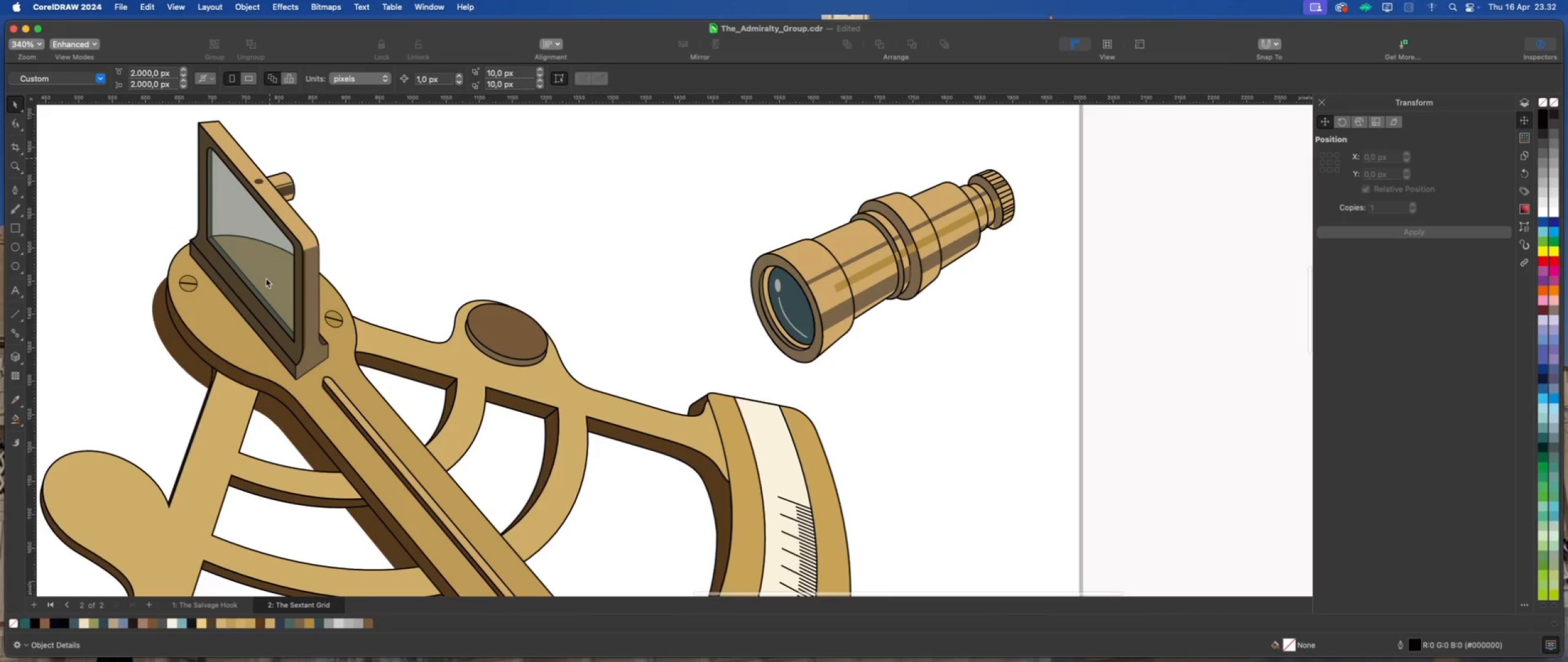 
left_click([260, 272])
 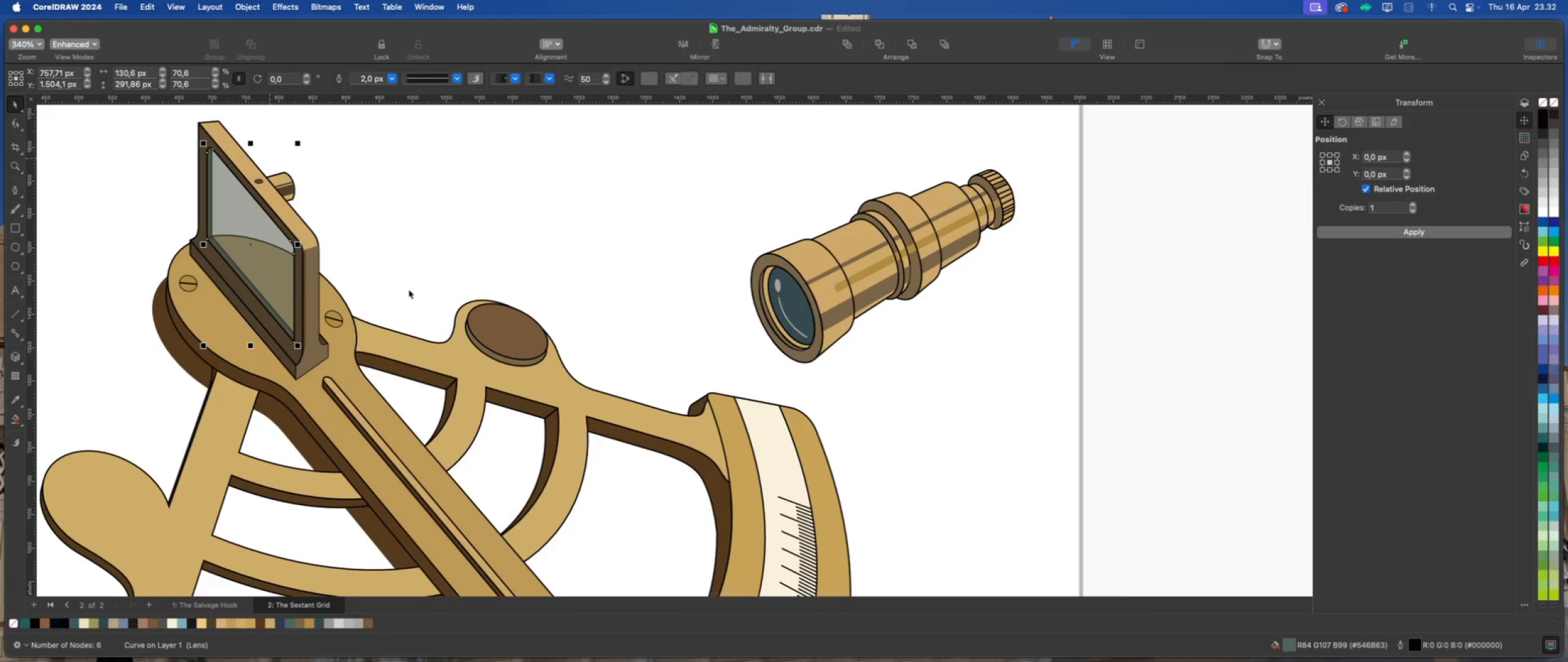 
key(Meta+D)
 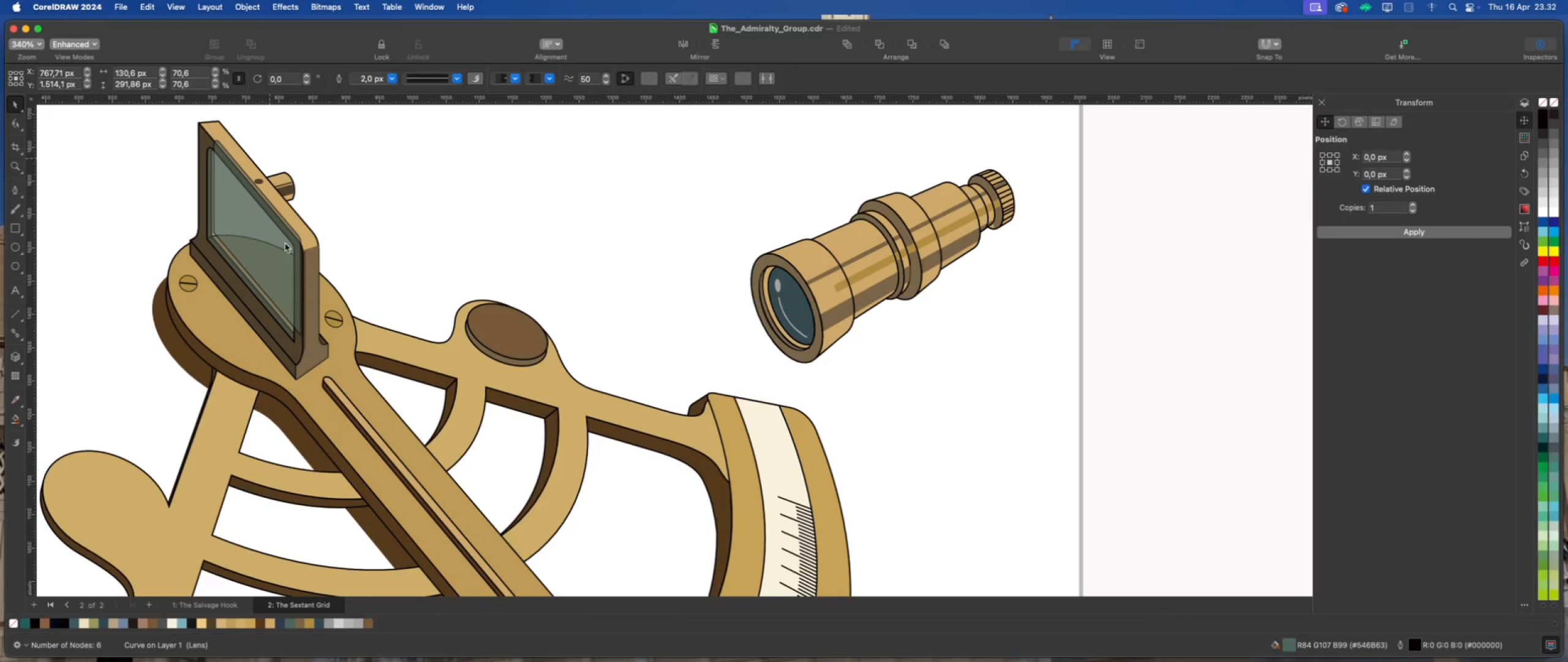 
left_click_drag(start_coordinate=[285, 243], to_coordinate=[515, 229])
 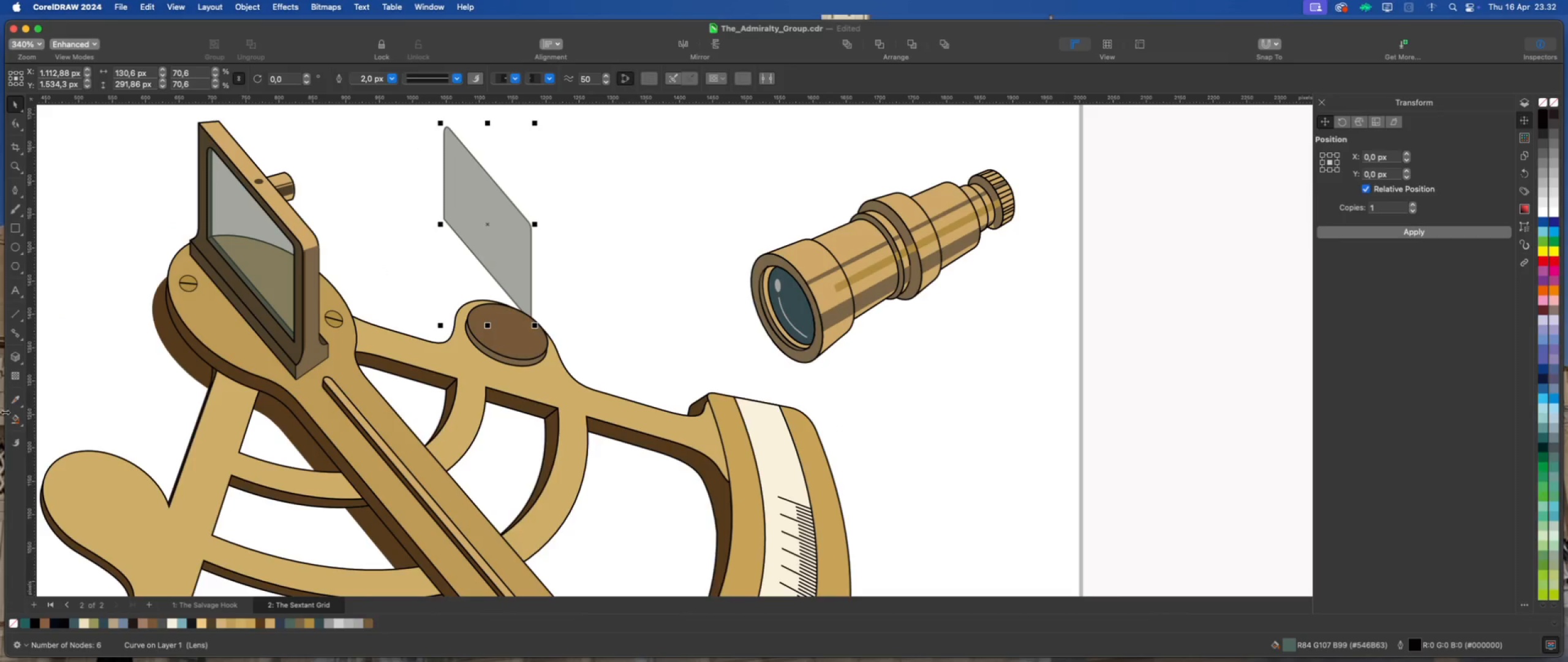 
left_click([17, 376])
 